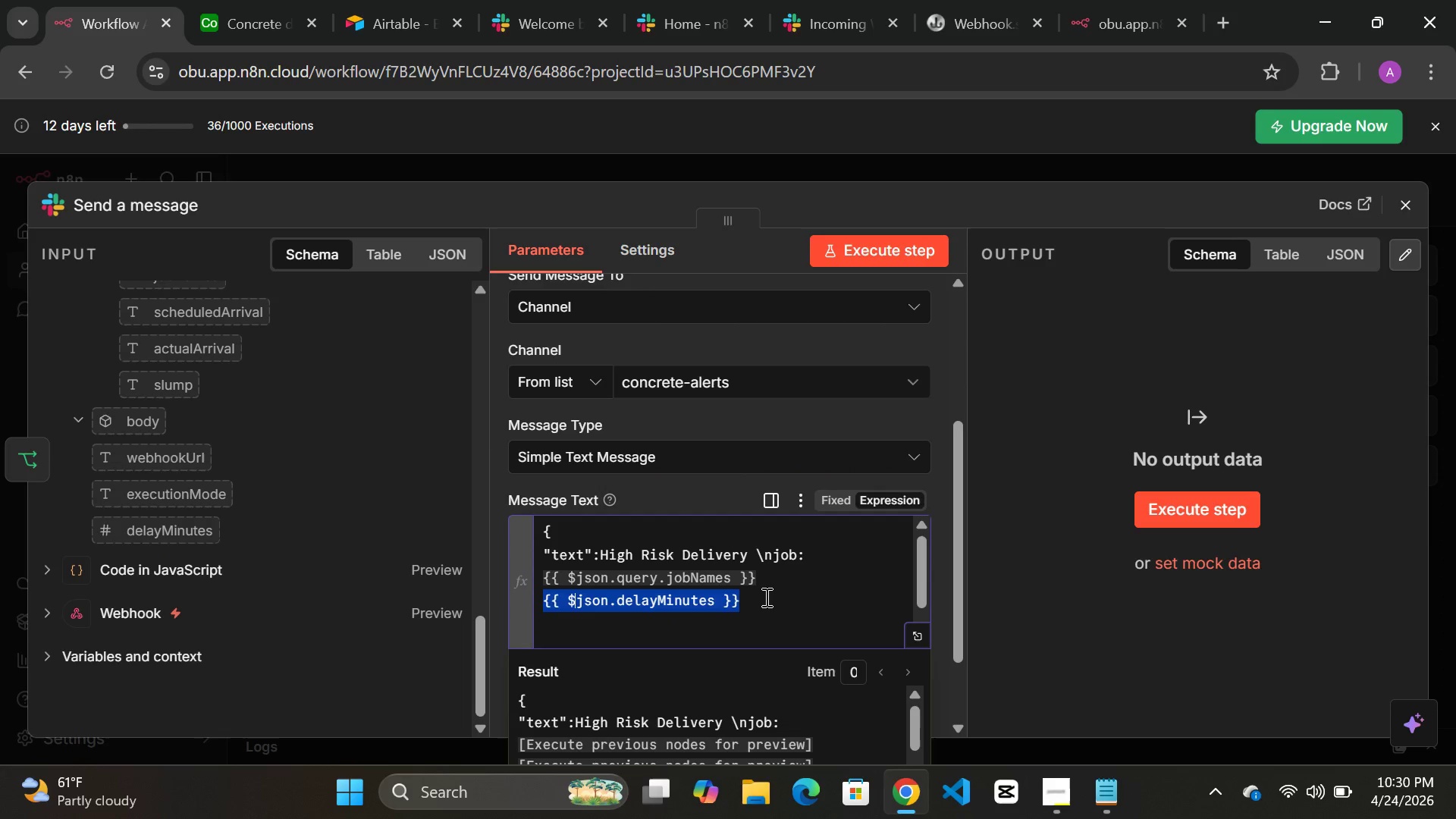 
left_click([765, 597])
 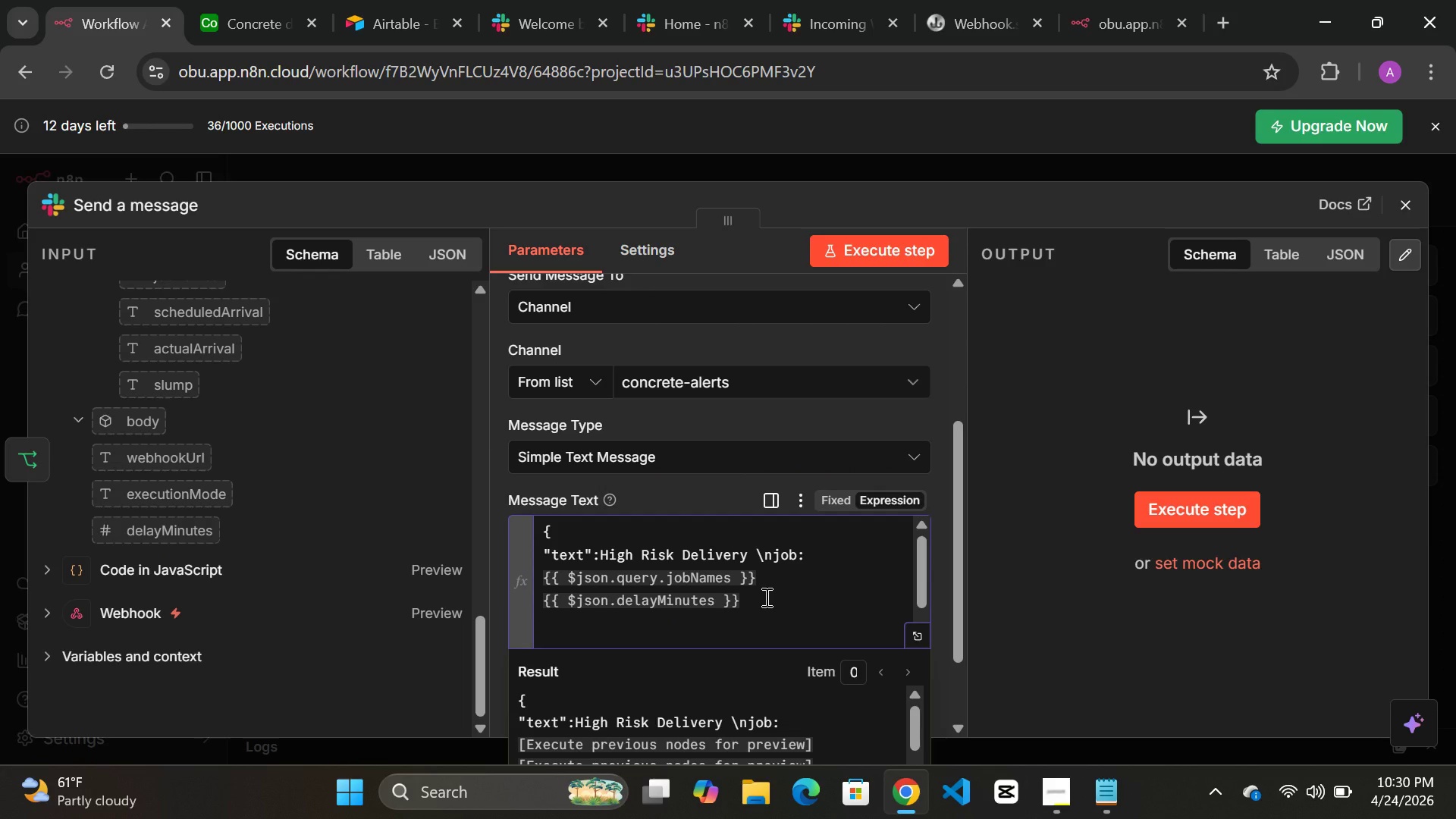 
key(Enter)
 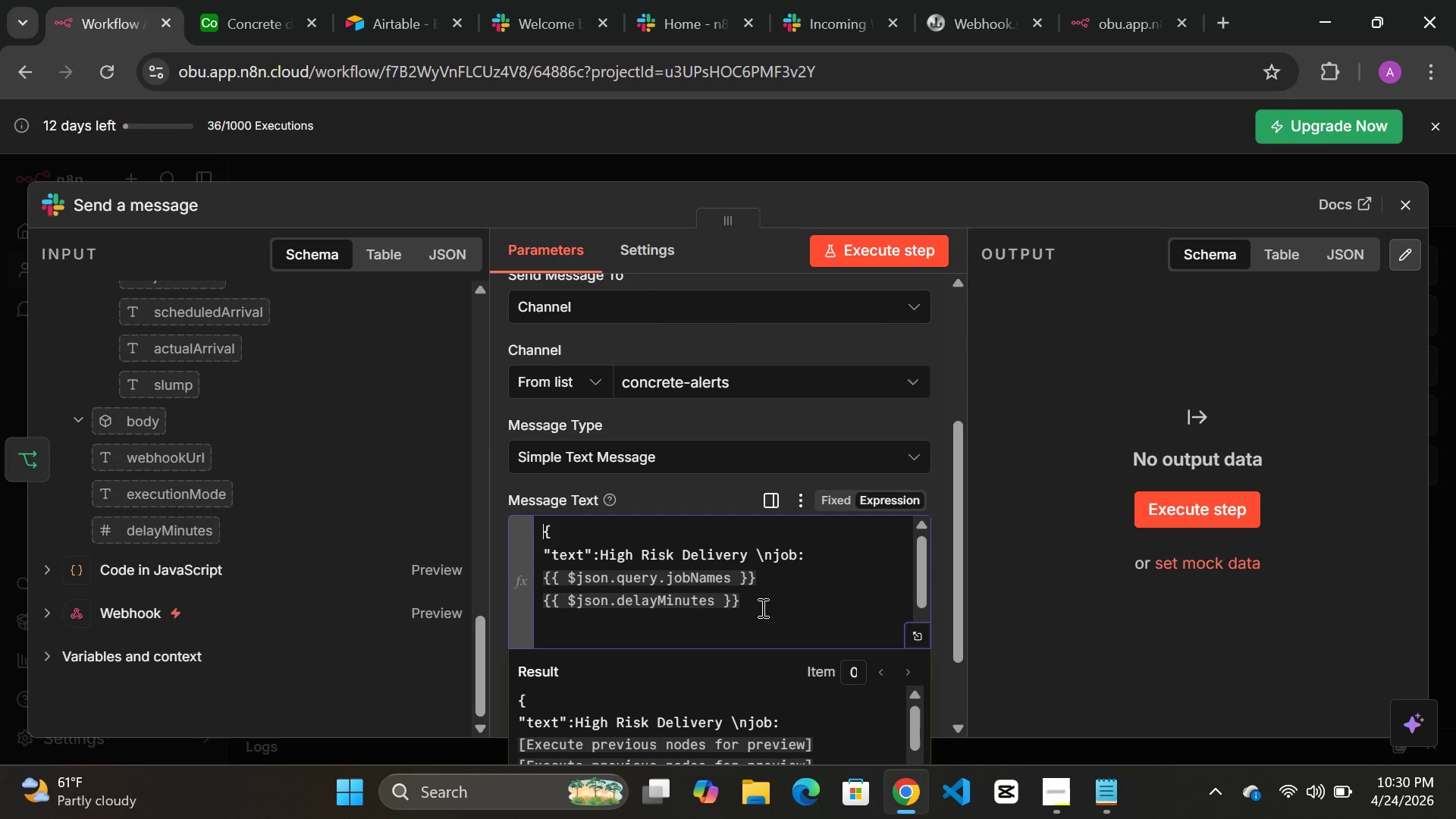 
wait(5.33)
 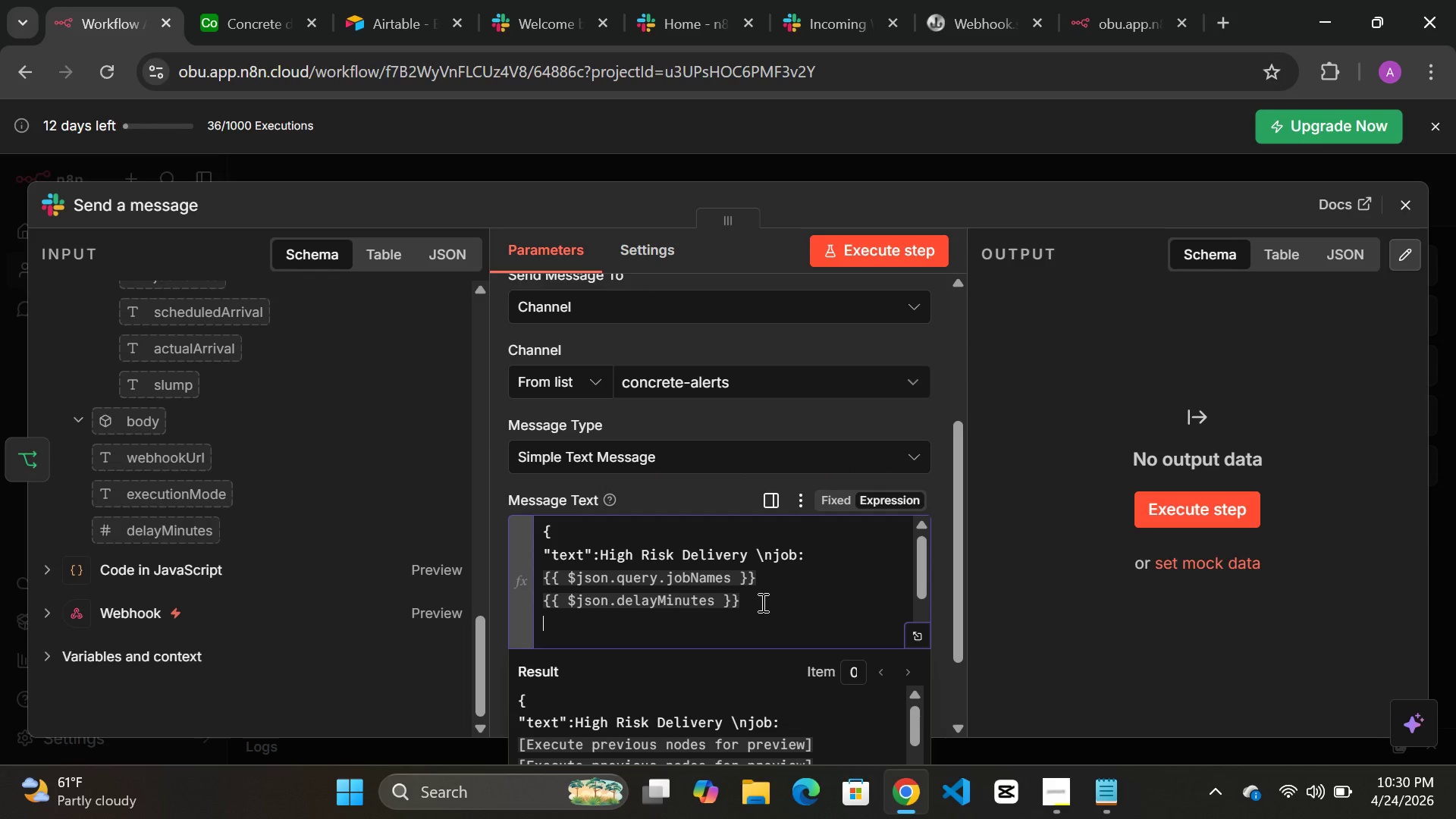 
left_click([756, 603])
 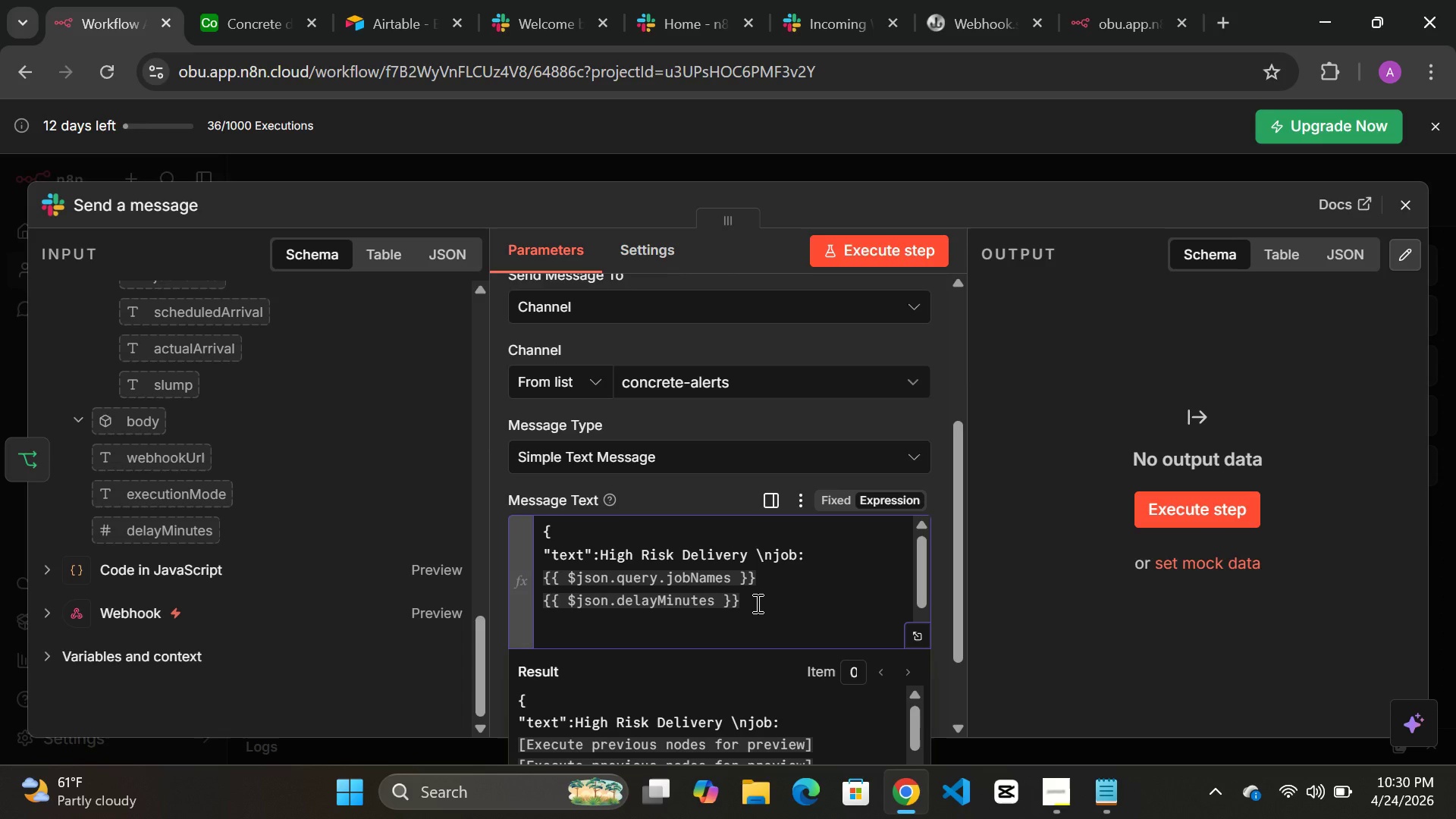 
type( minutes)
 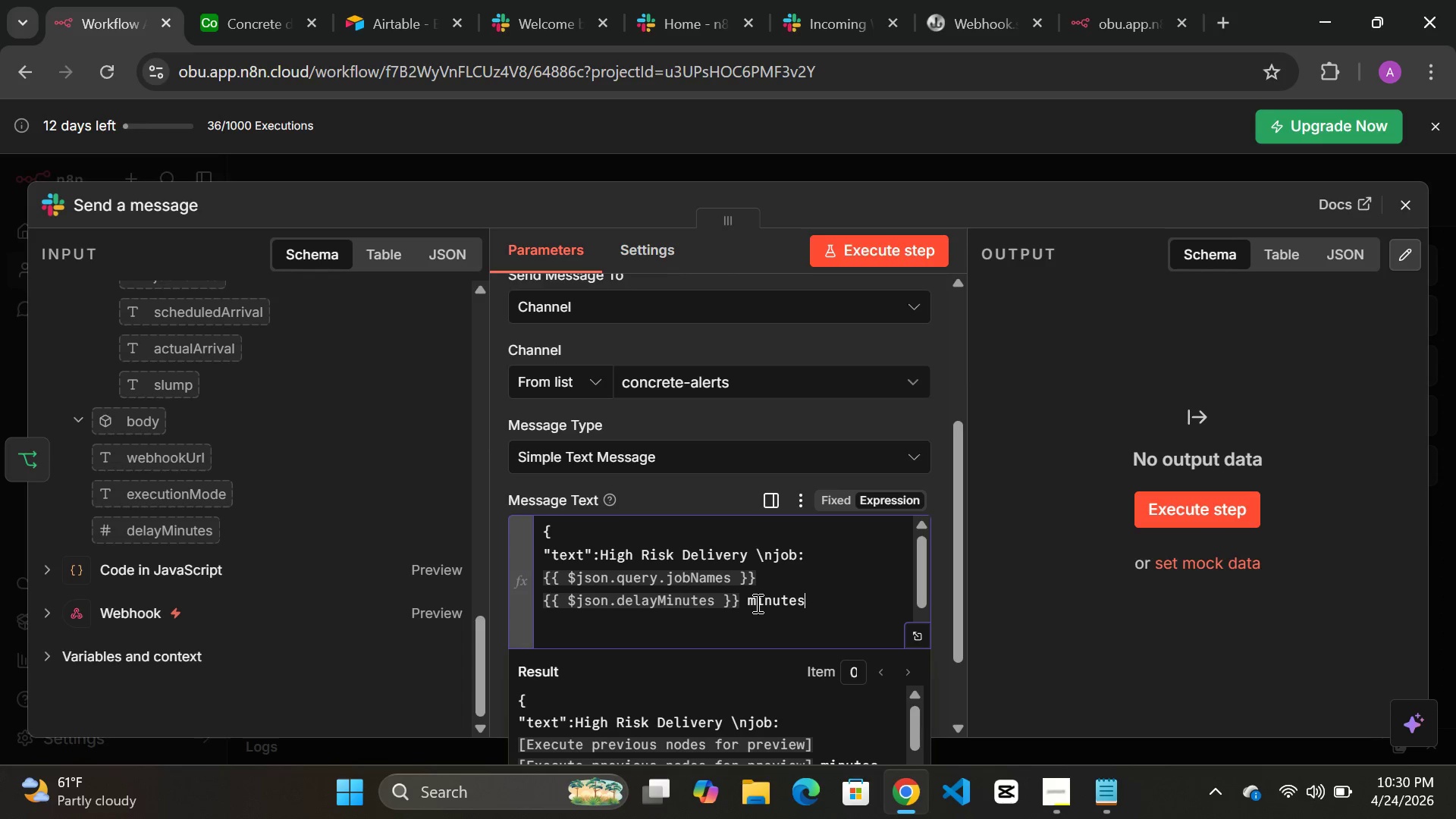 
key(Break)
 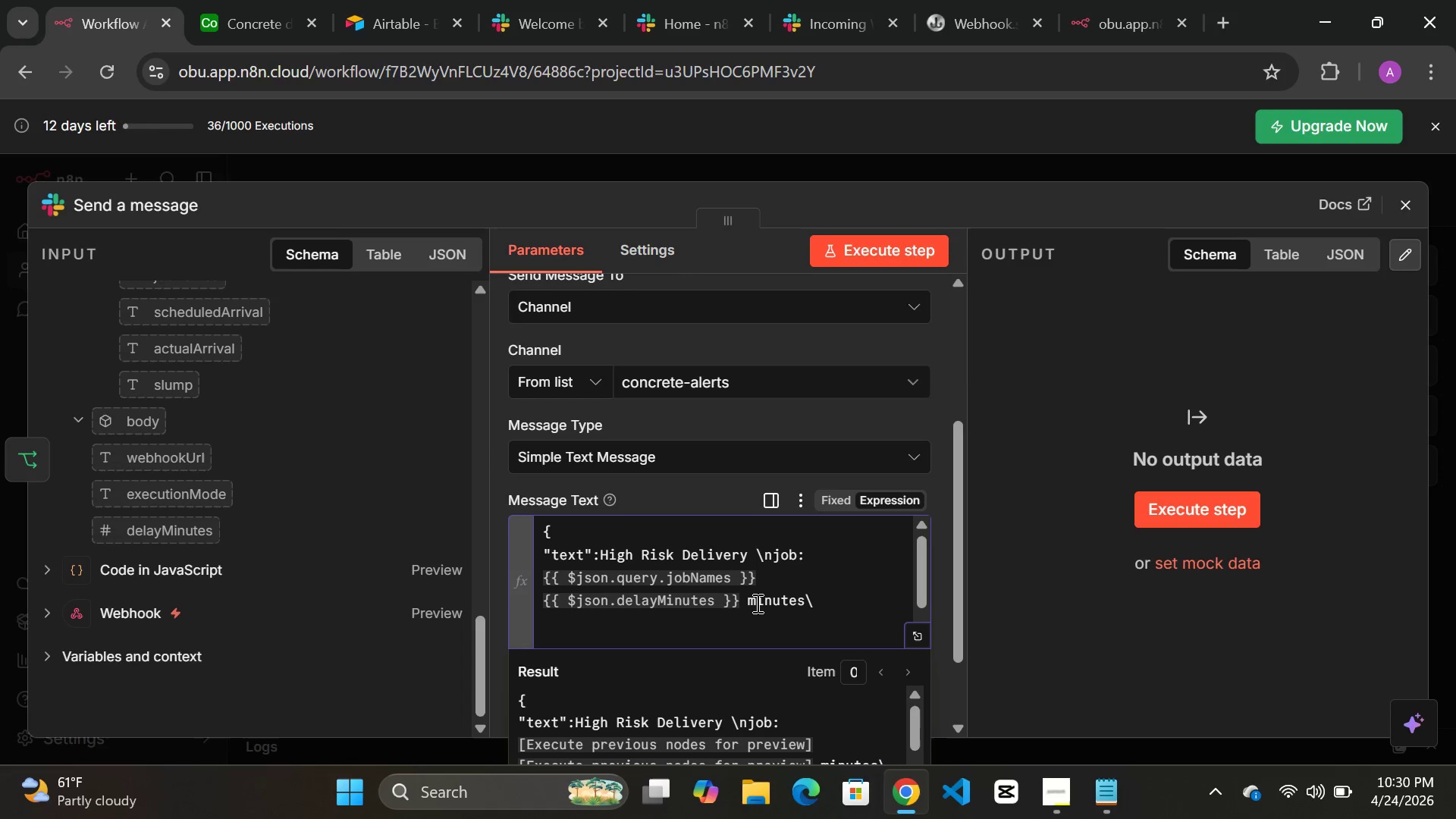 
key(Backspace)
 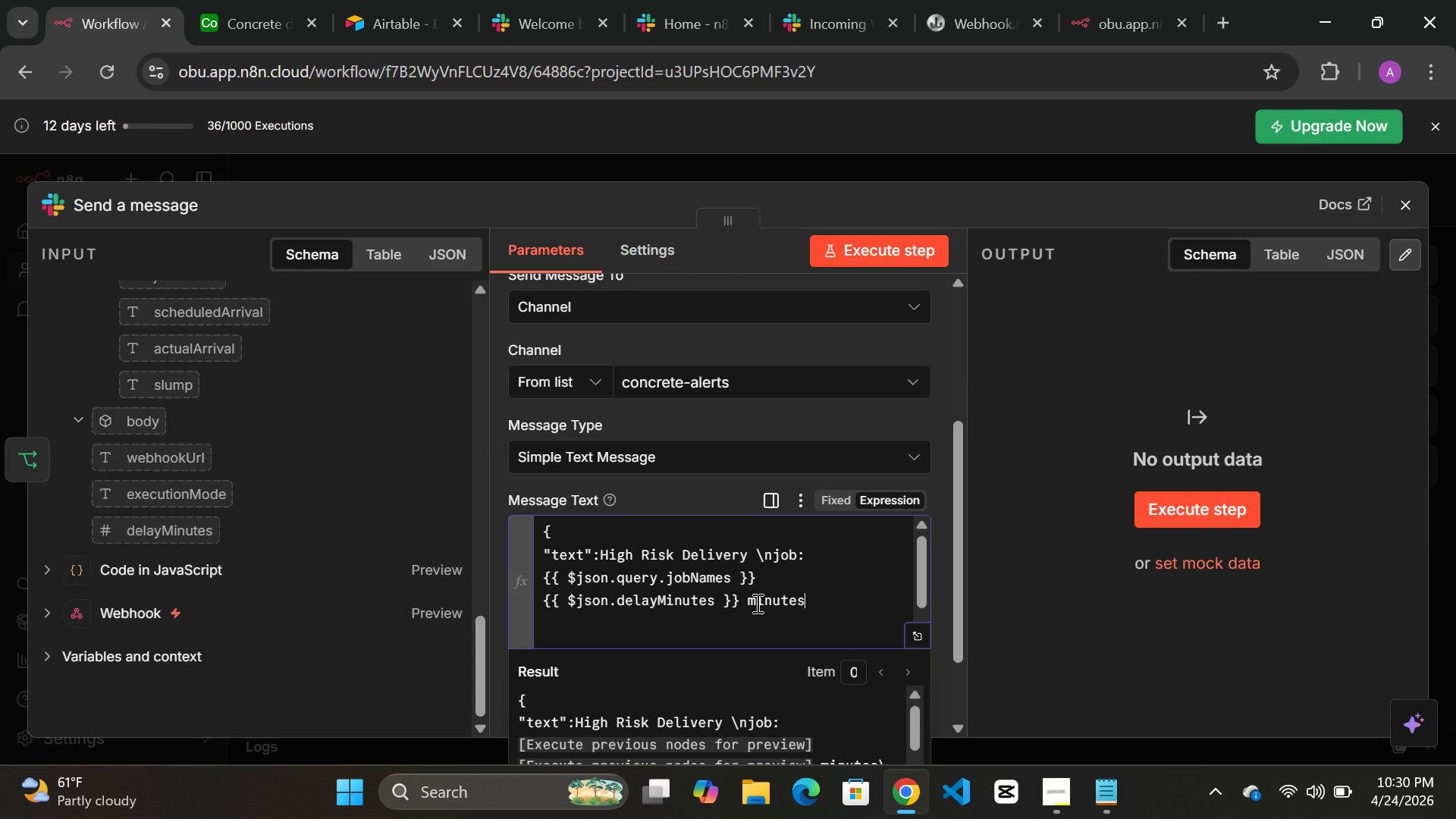 
key(Space)
 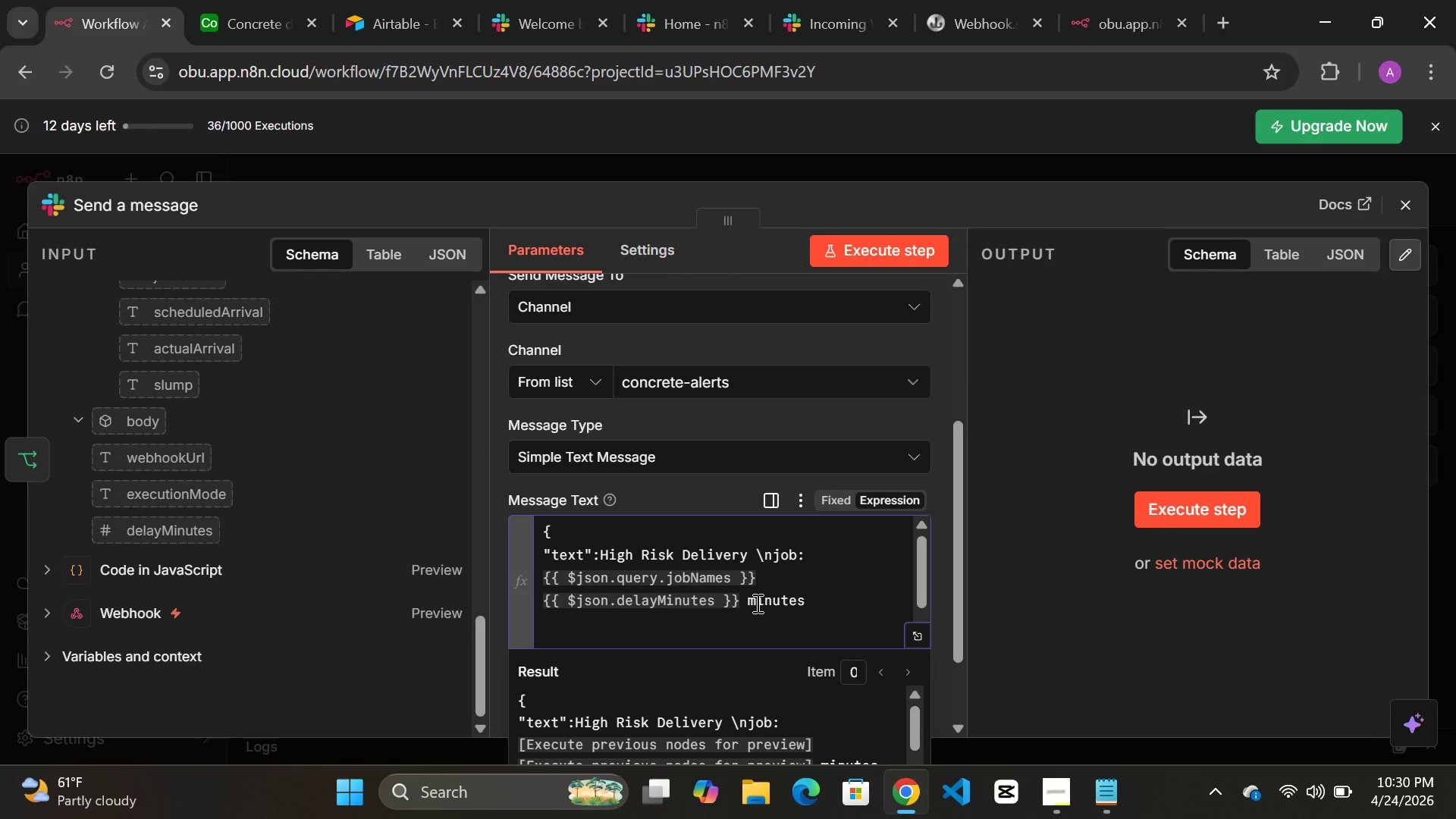 
key(Break)
 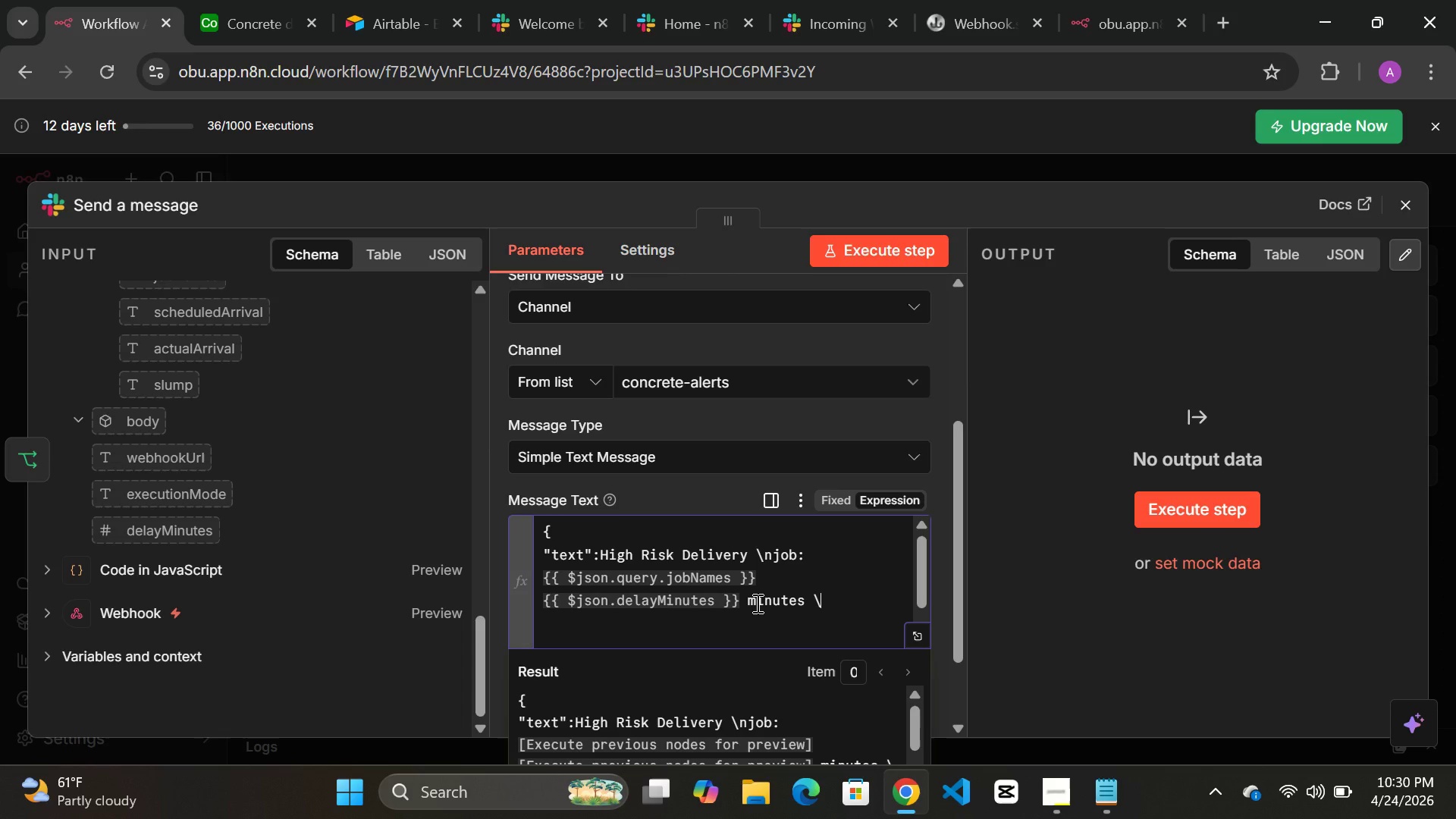 
key(Backspace)
 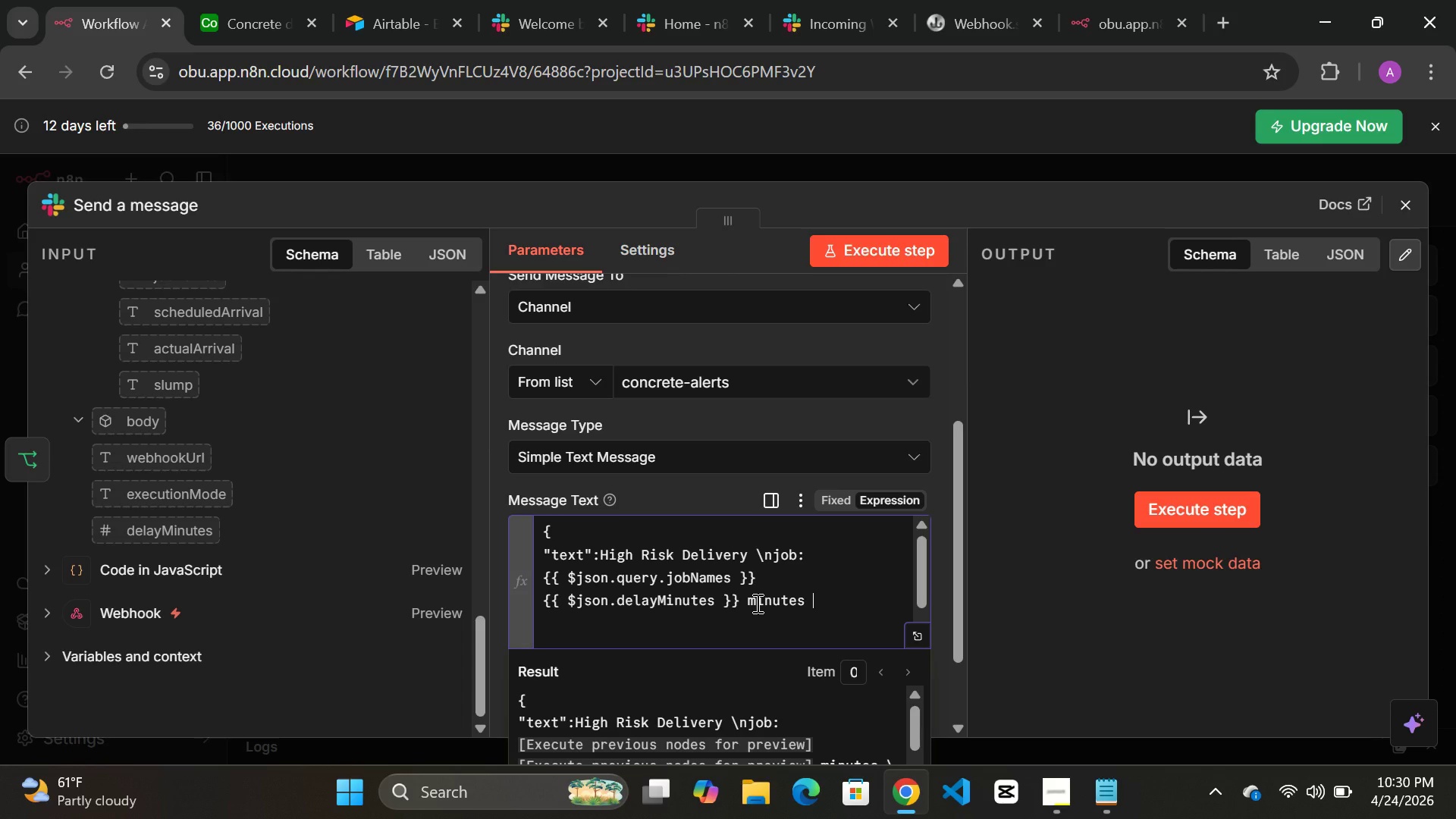 
key(Backspace)
 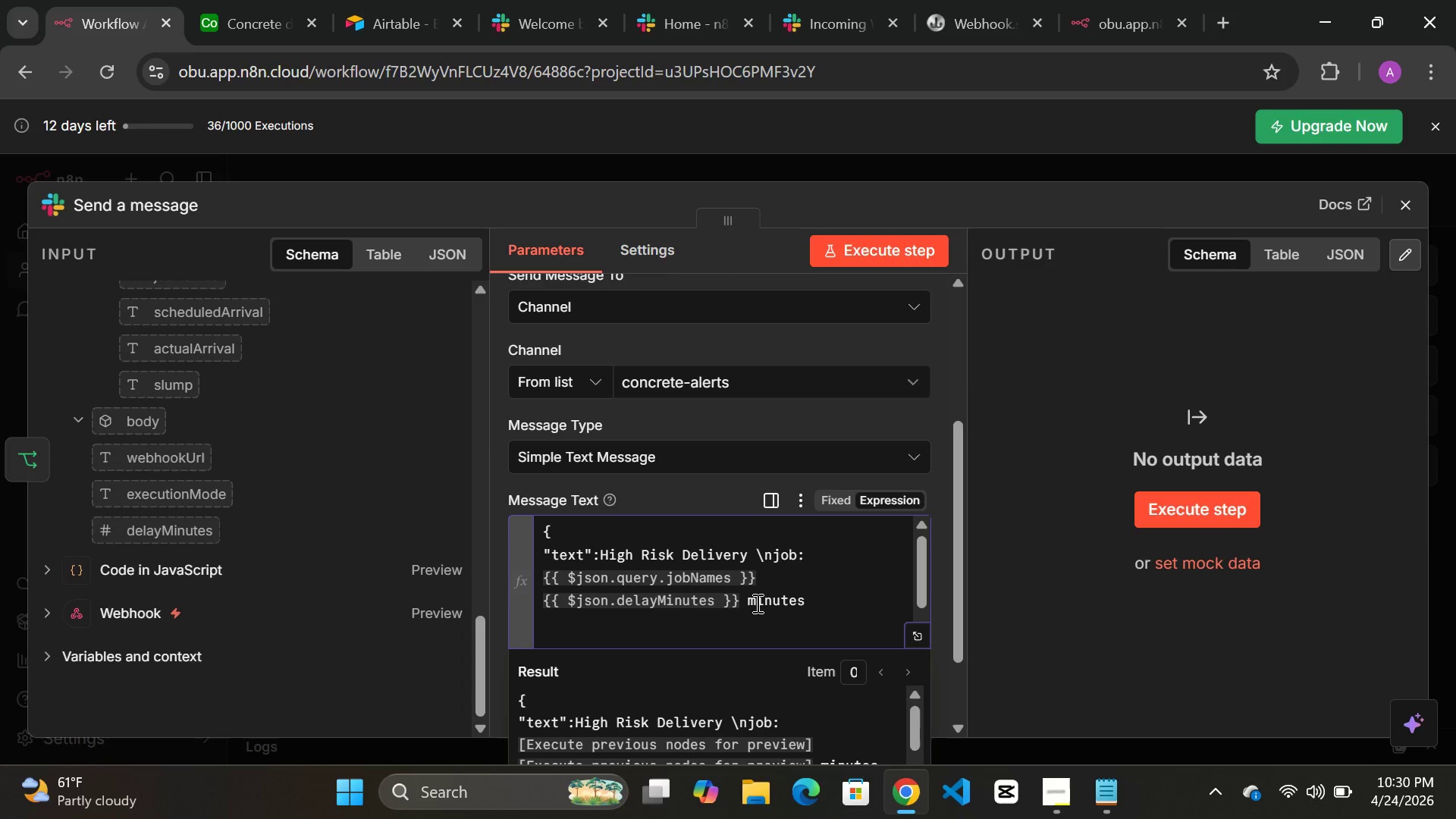 
key(Break)
 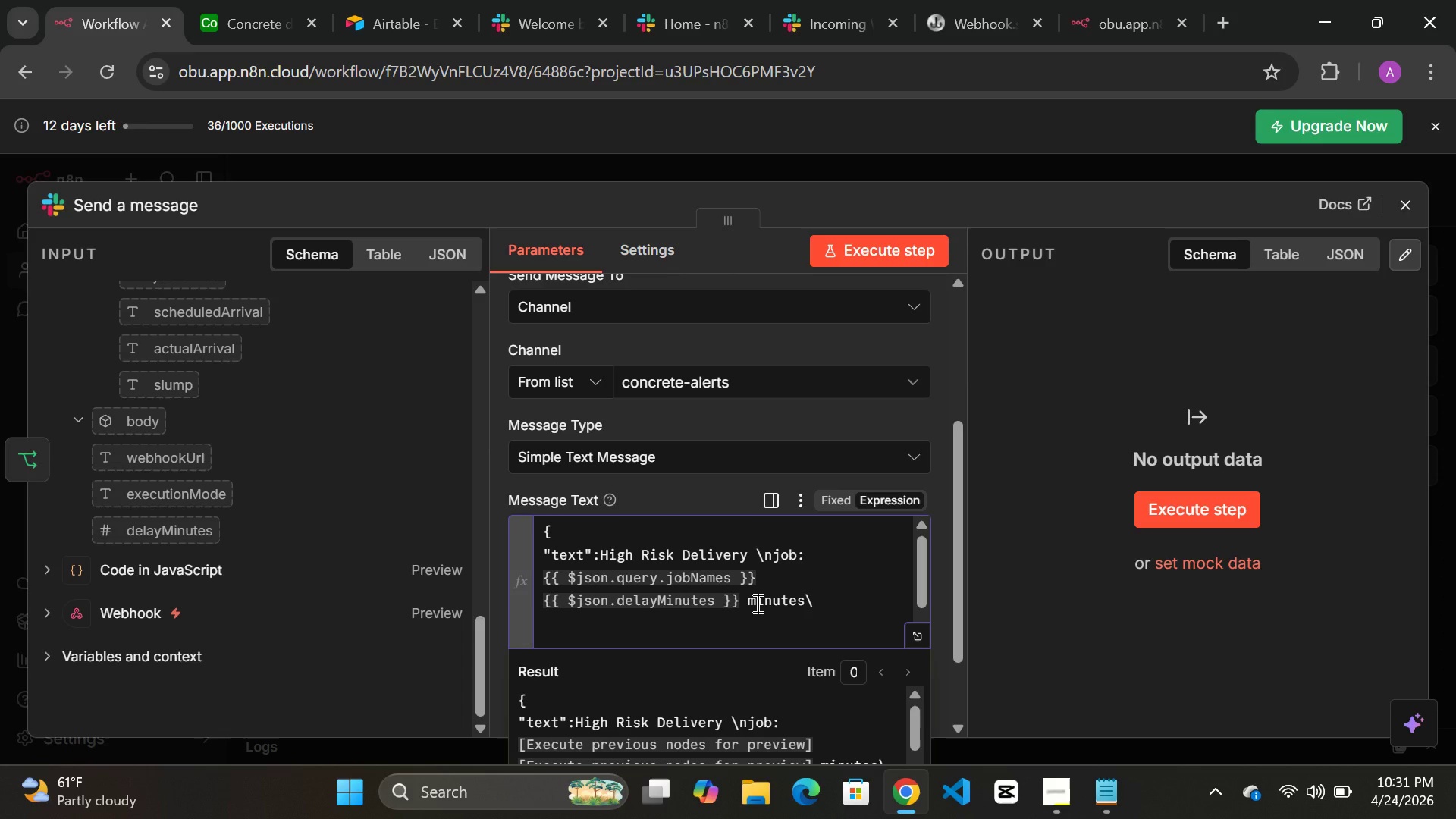 
key(N)
 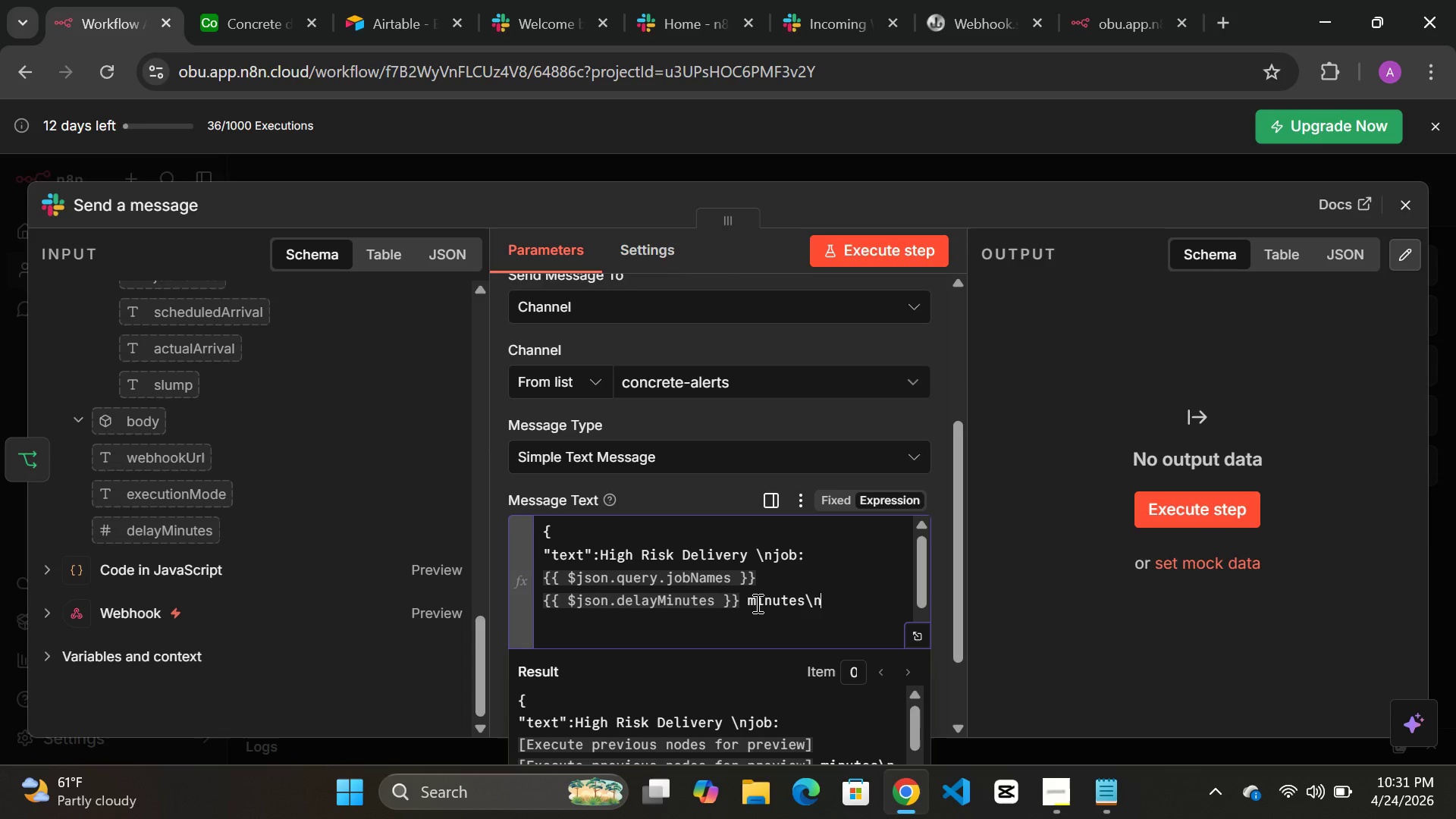 
type(Slump)
 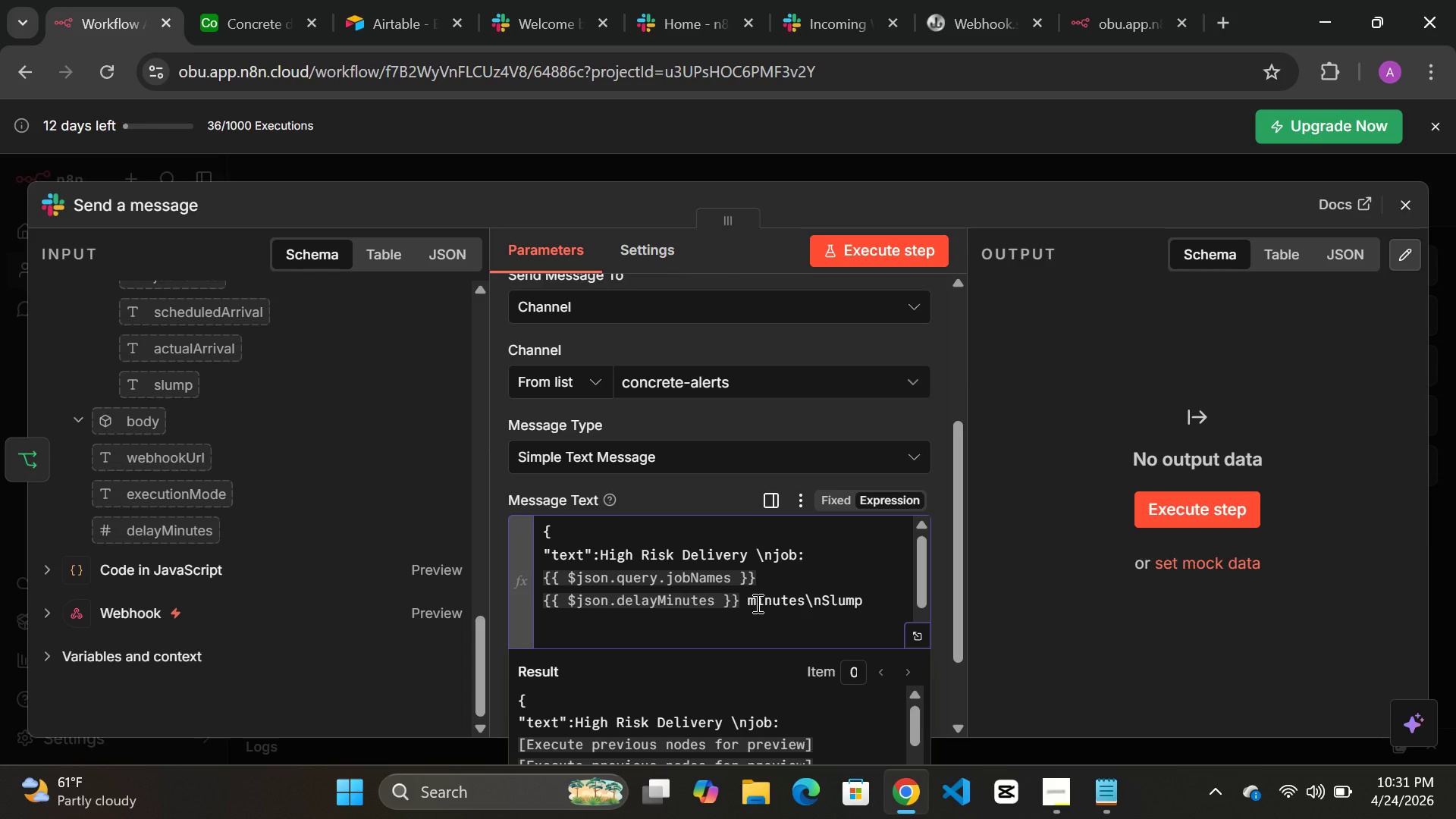 
key(Shift+Semicolon)
 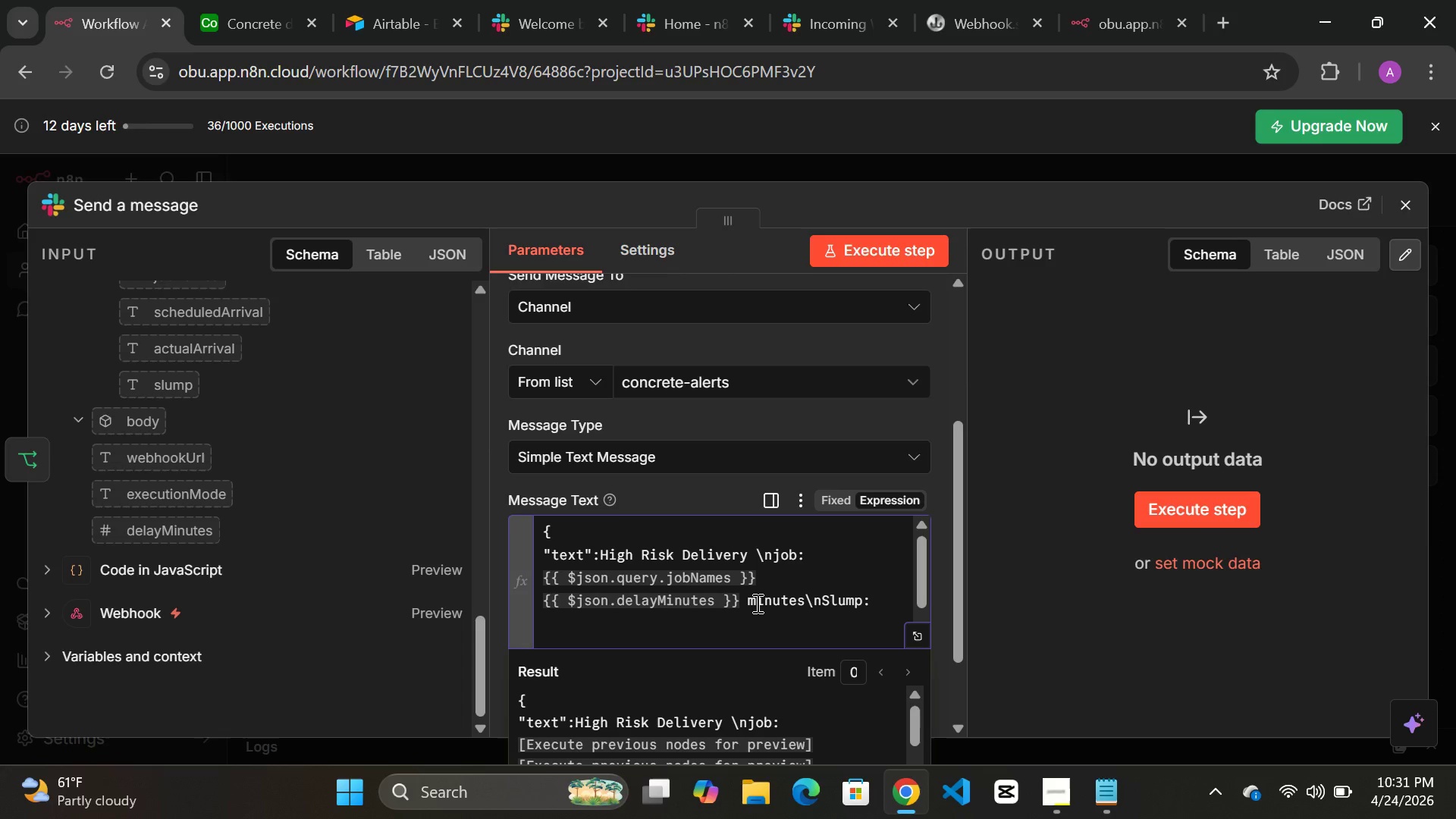 
key(Enter)
 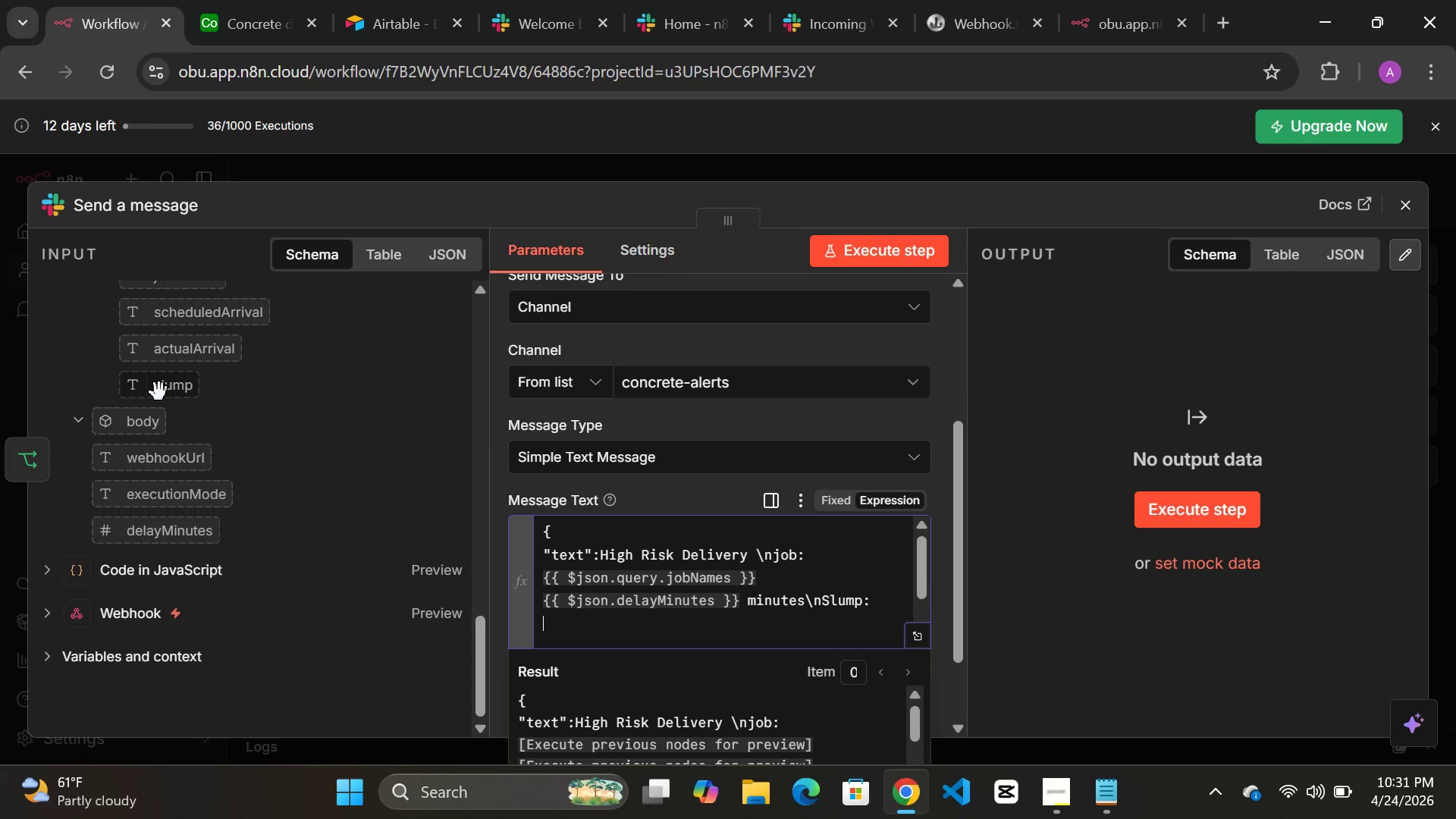 
left_click_drag(start_coordinate=[174, 392], to_coordinate=[563, 615])
 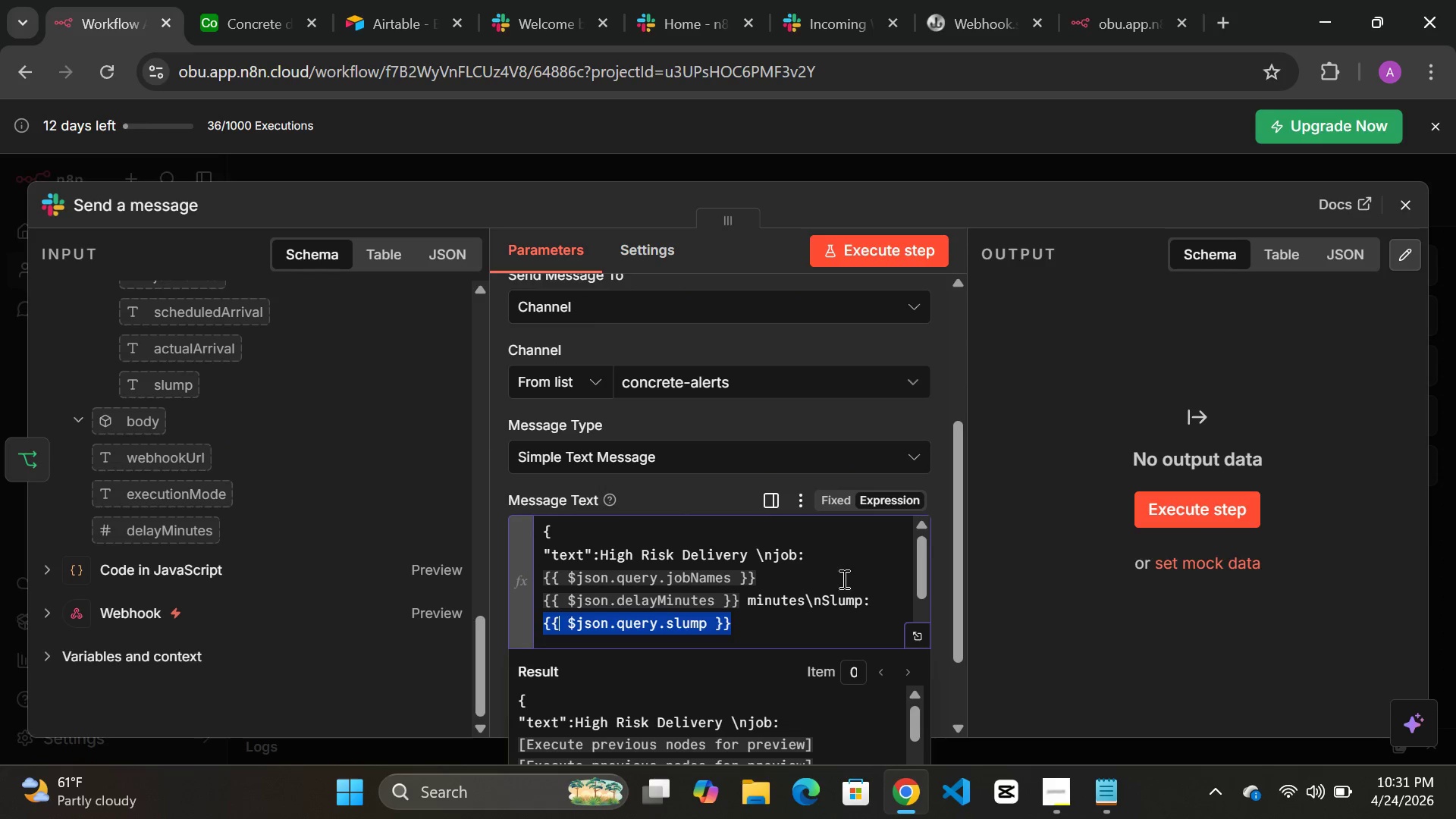 
left_click([868, 570])
 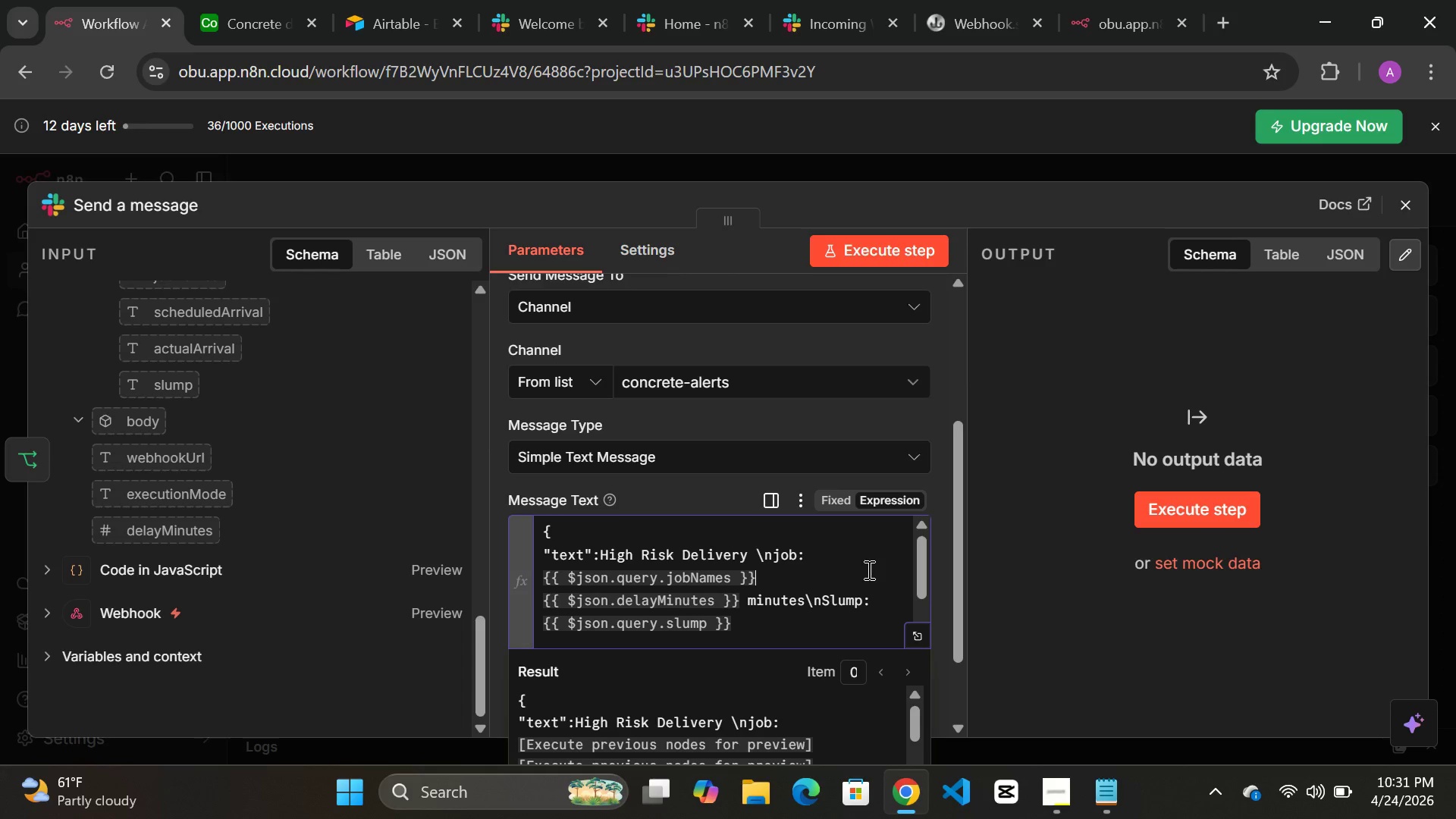 
wait(13.81)
 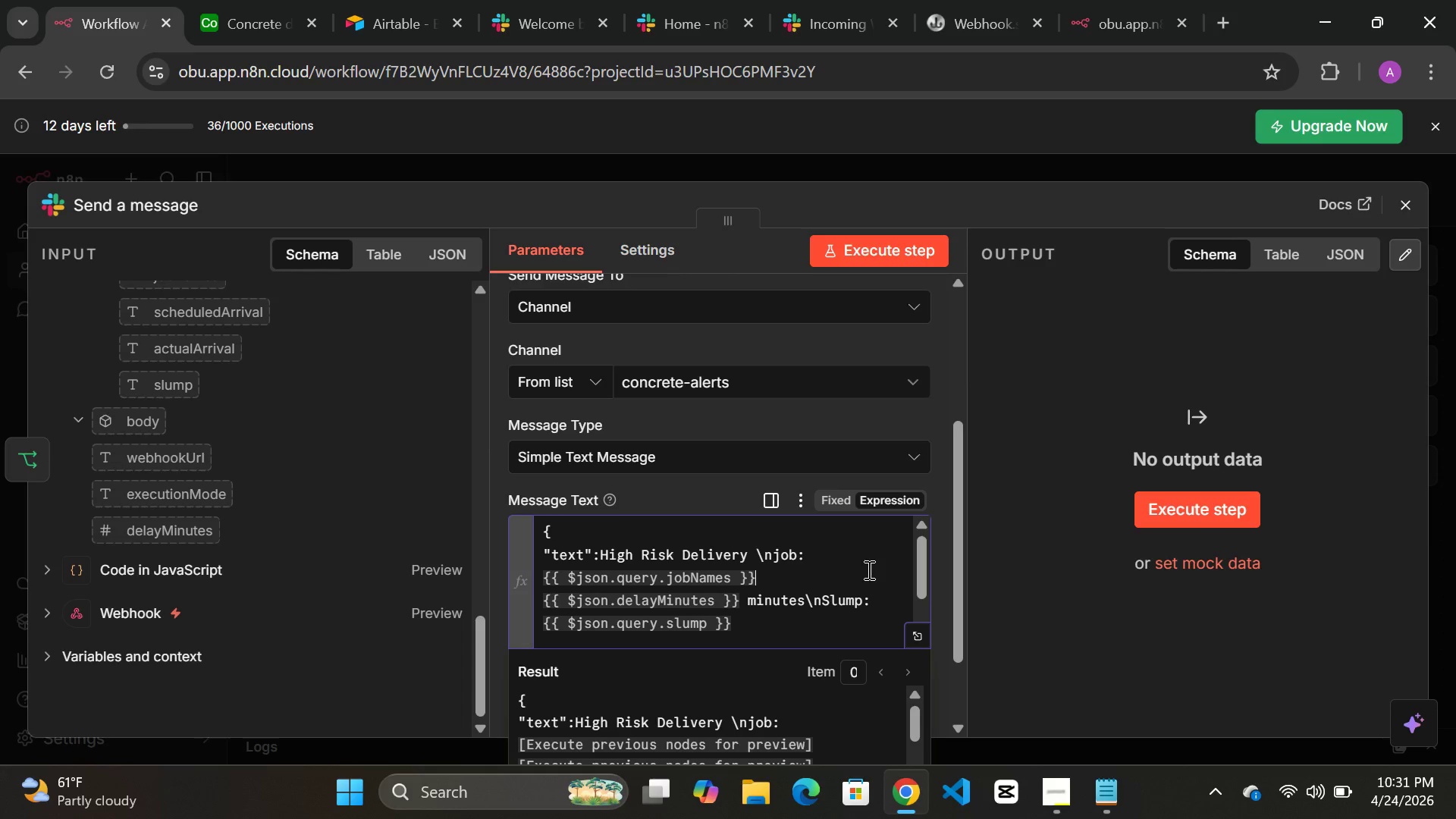 
left_click([659, 488])
 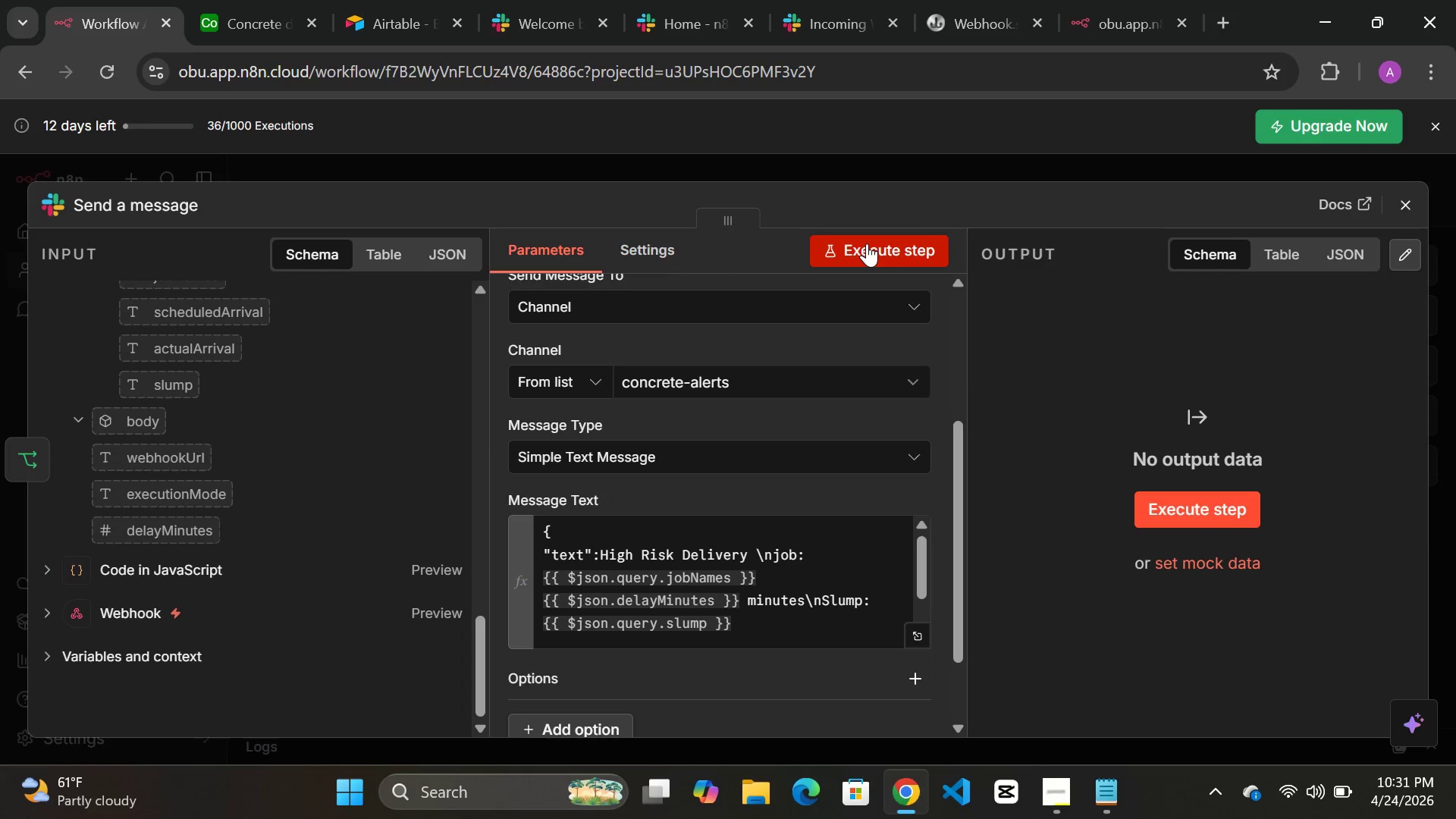 
wait(12.78)
 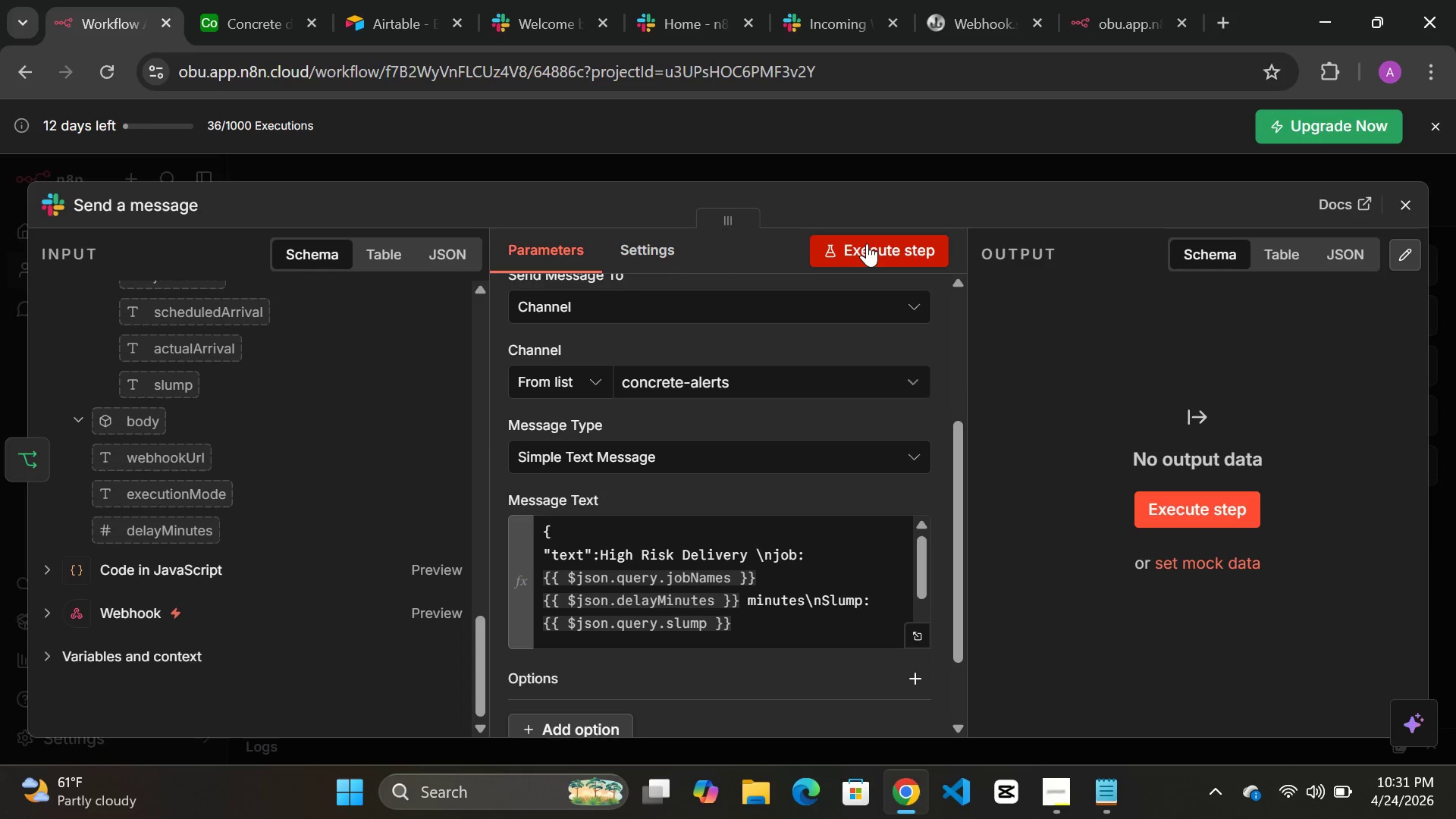 
scroll: coordinate [769, 422], scroll_direction: down, amount: 3.0
 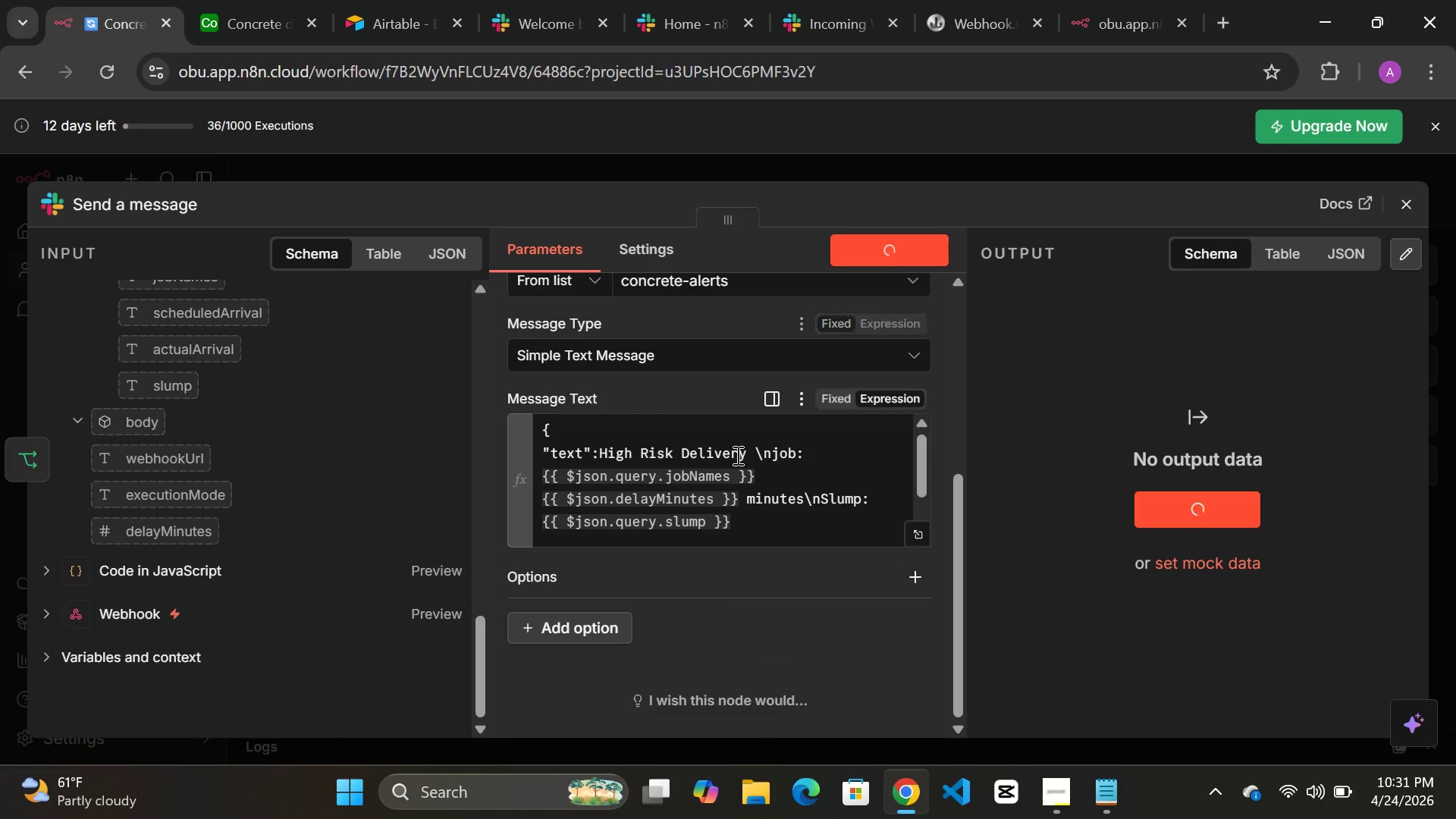 
scroll: coordinate [736, 455], scroll_direction: up, amount: 15.0
 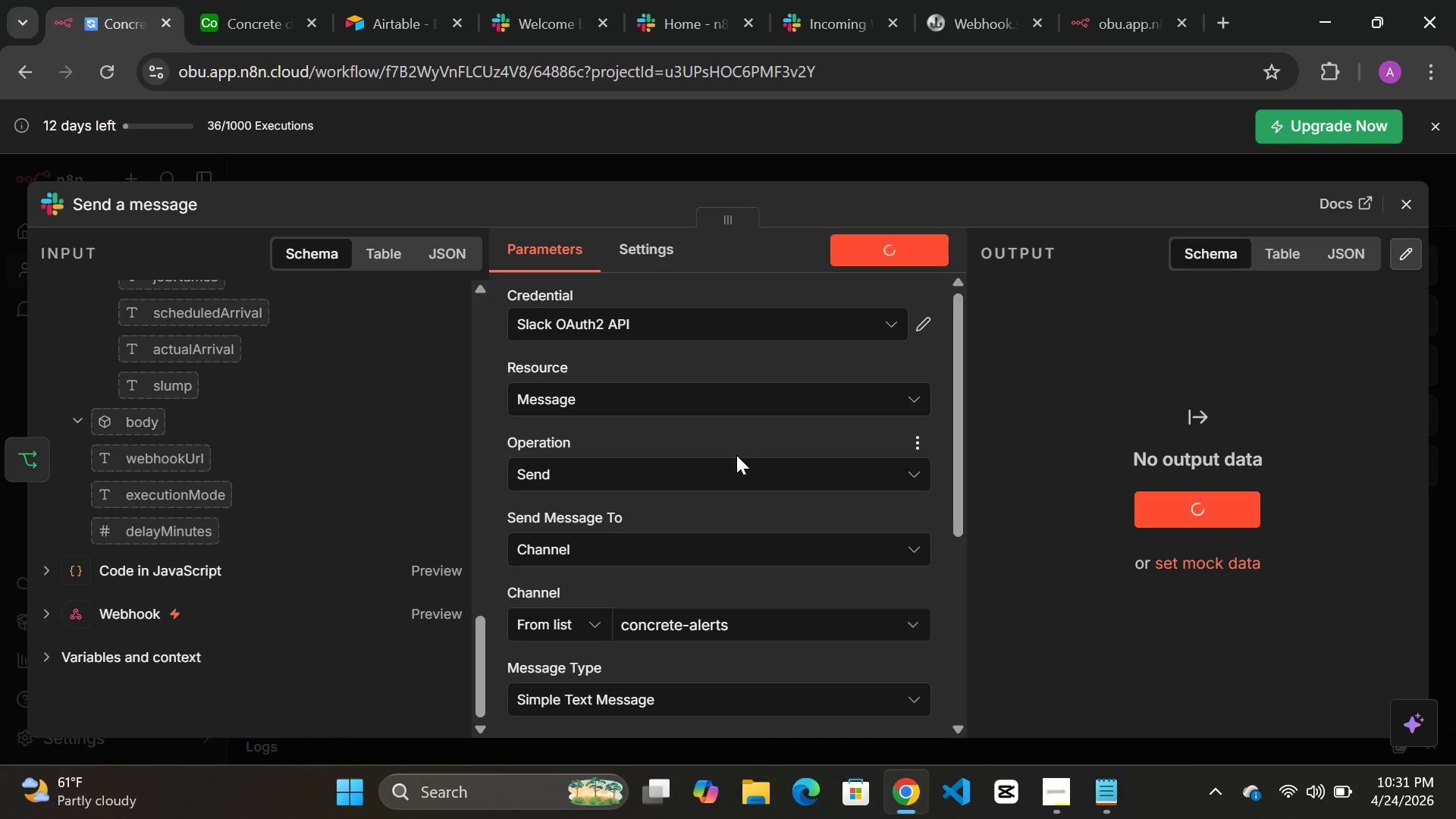 
scroll: coordinate [736, 455], scroll_direction: down, amount: 4.0
 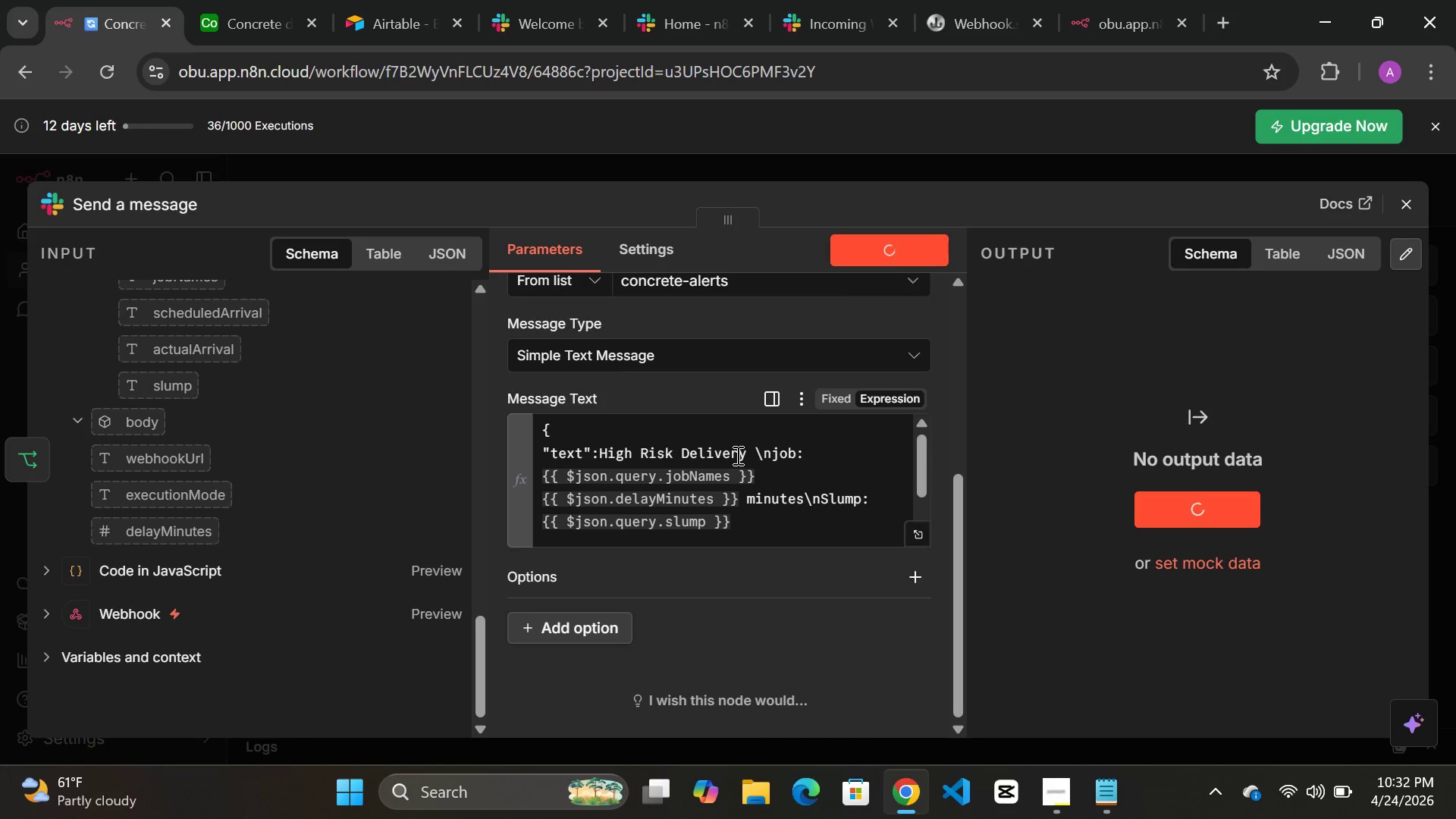 
wait(12.19)
 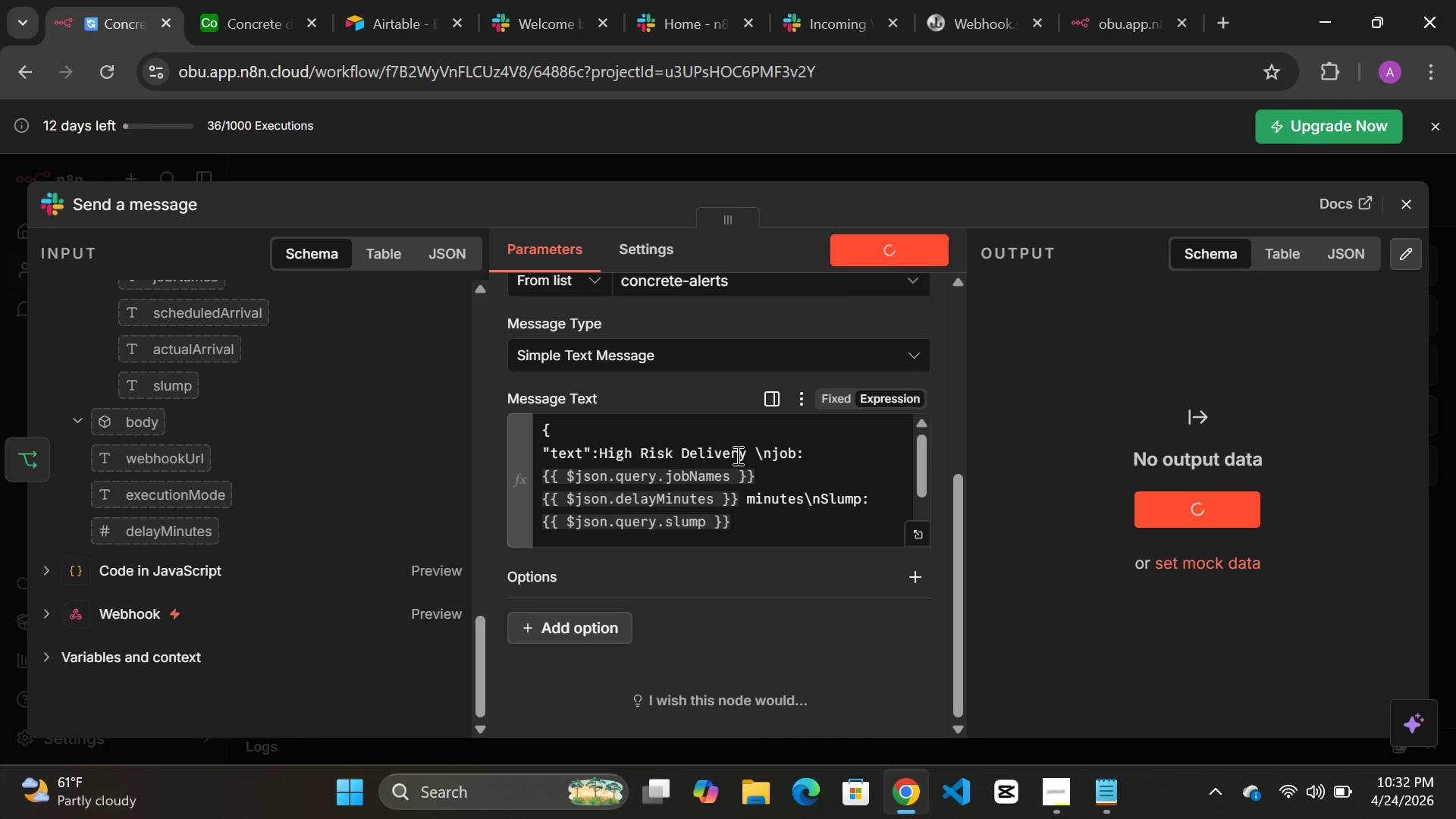 
scroll: coordinate [736, 589], scroll_direction: up, amount: 9.0
 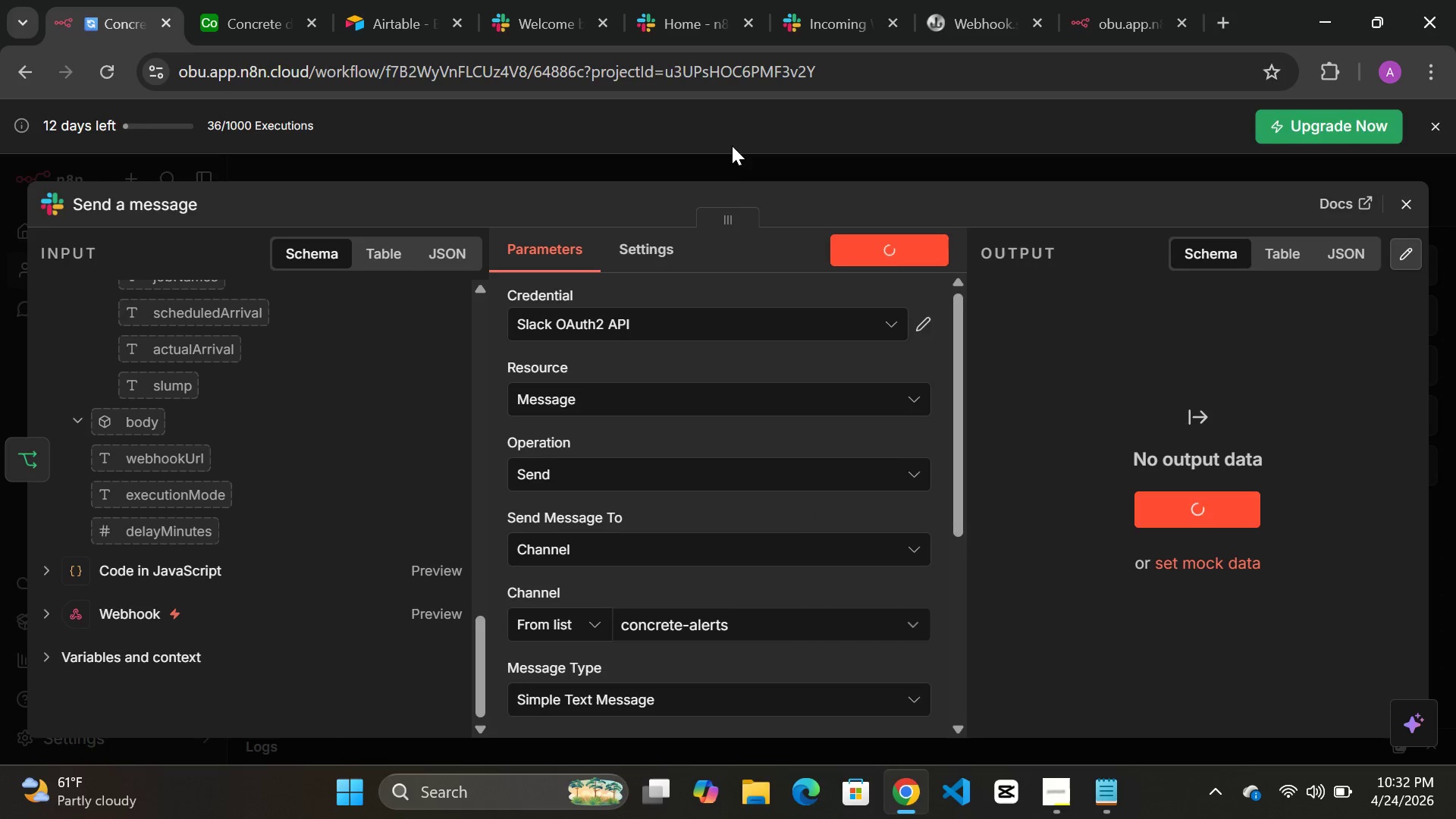 
left_click([727, 158])
 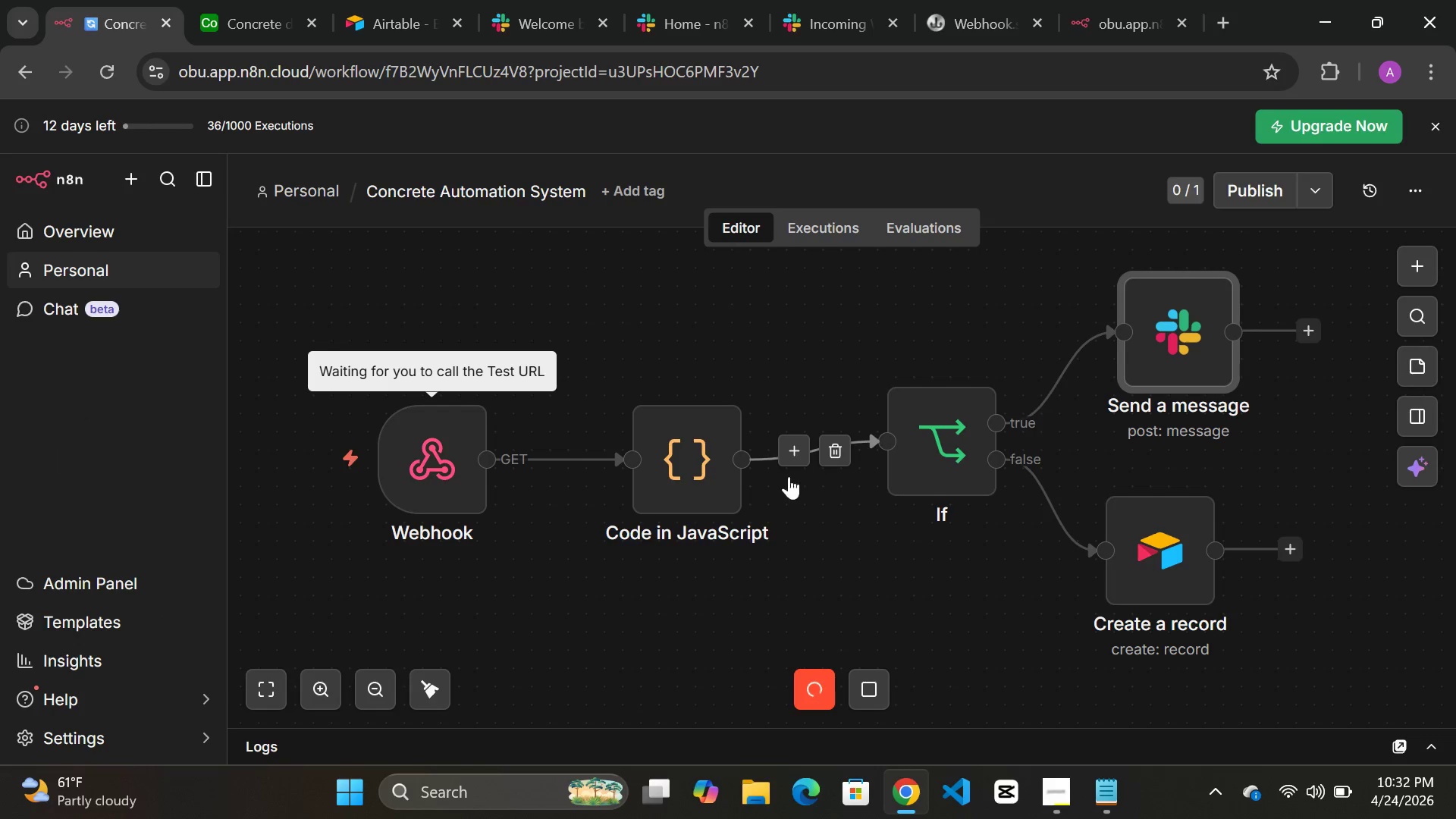 
left_click_drag(start_coordinate=[679, 475], to_coordinate=[650, 475])
 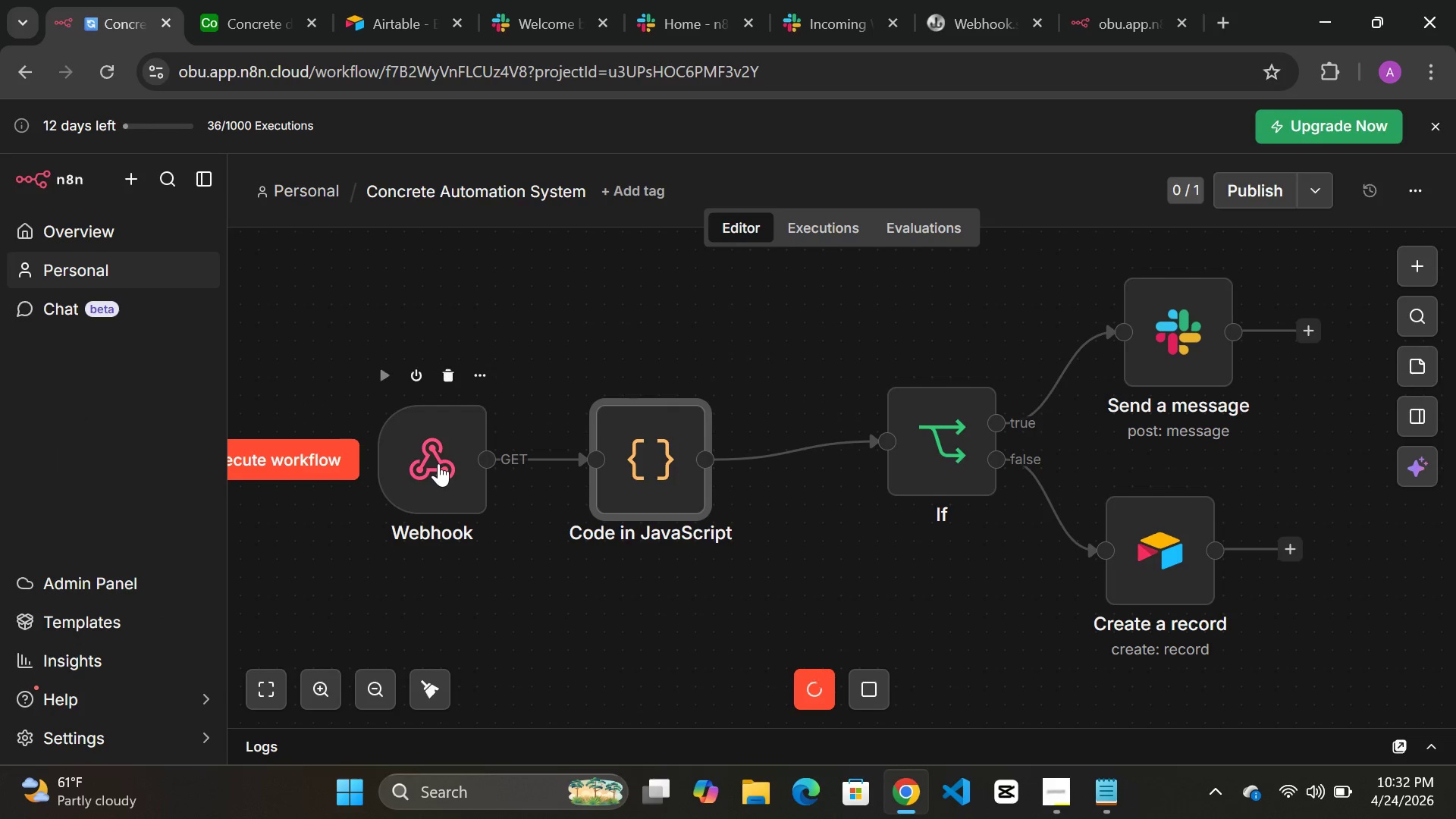 
left_click_drag(start_coordinate=[438, 459], to_coordinate=[406, 459])
 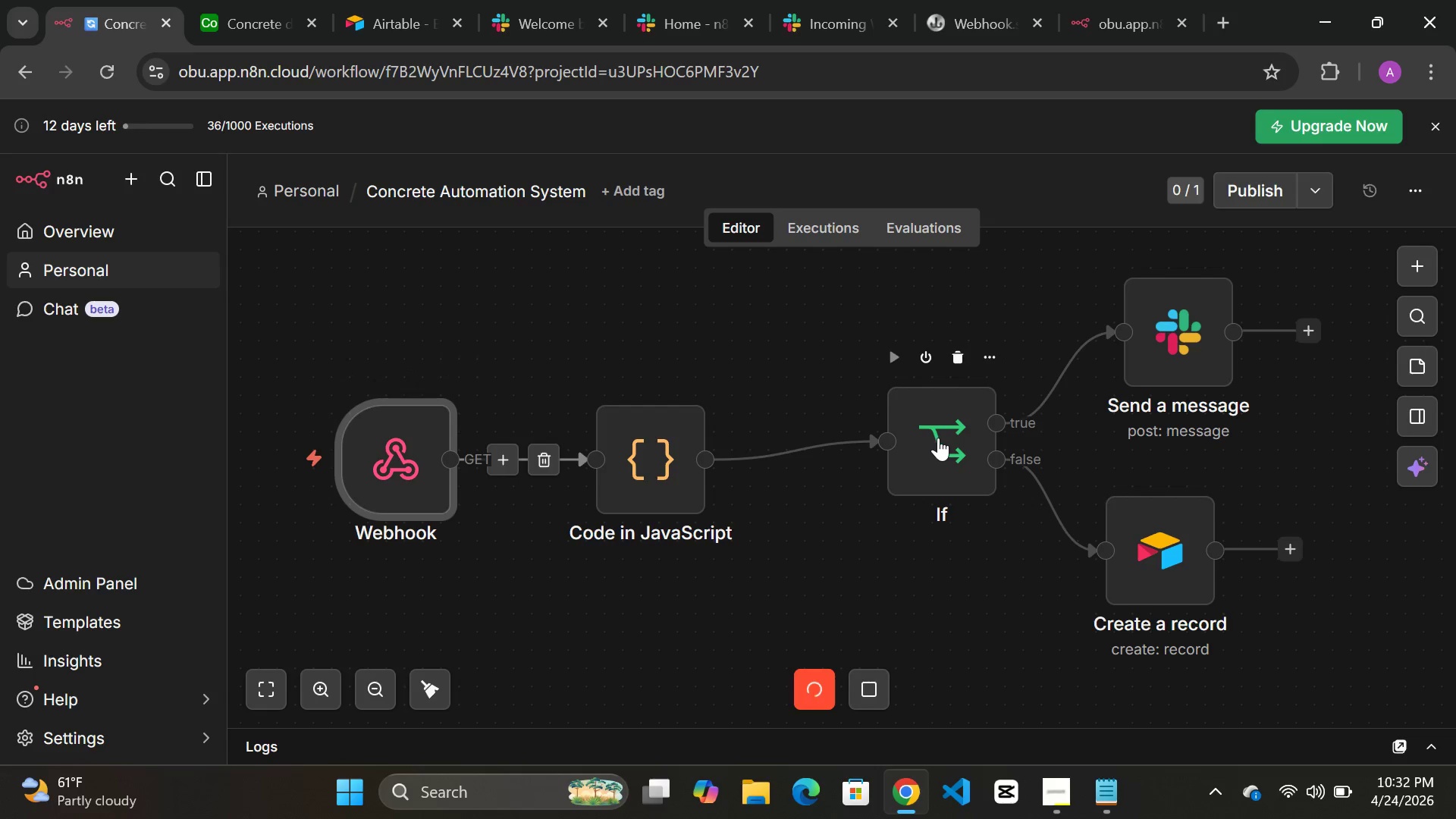 
left_click_drag(start_coordinate=[938, 436], to_coordinate=[878, 443])
 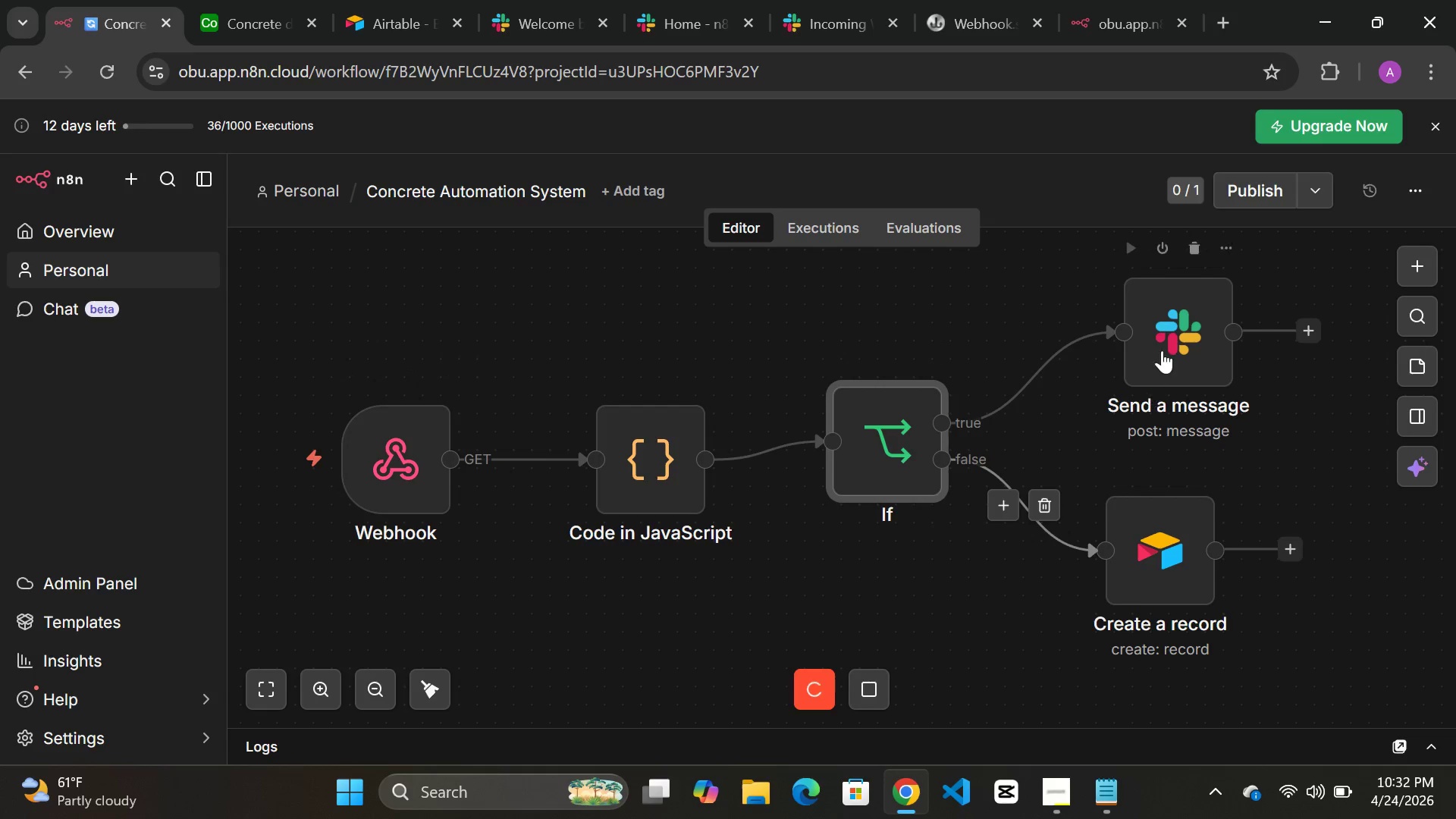 
left_click_drag(start_coordinate=[1169, 338], to_coordinate=[1124, 338])
 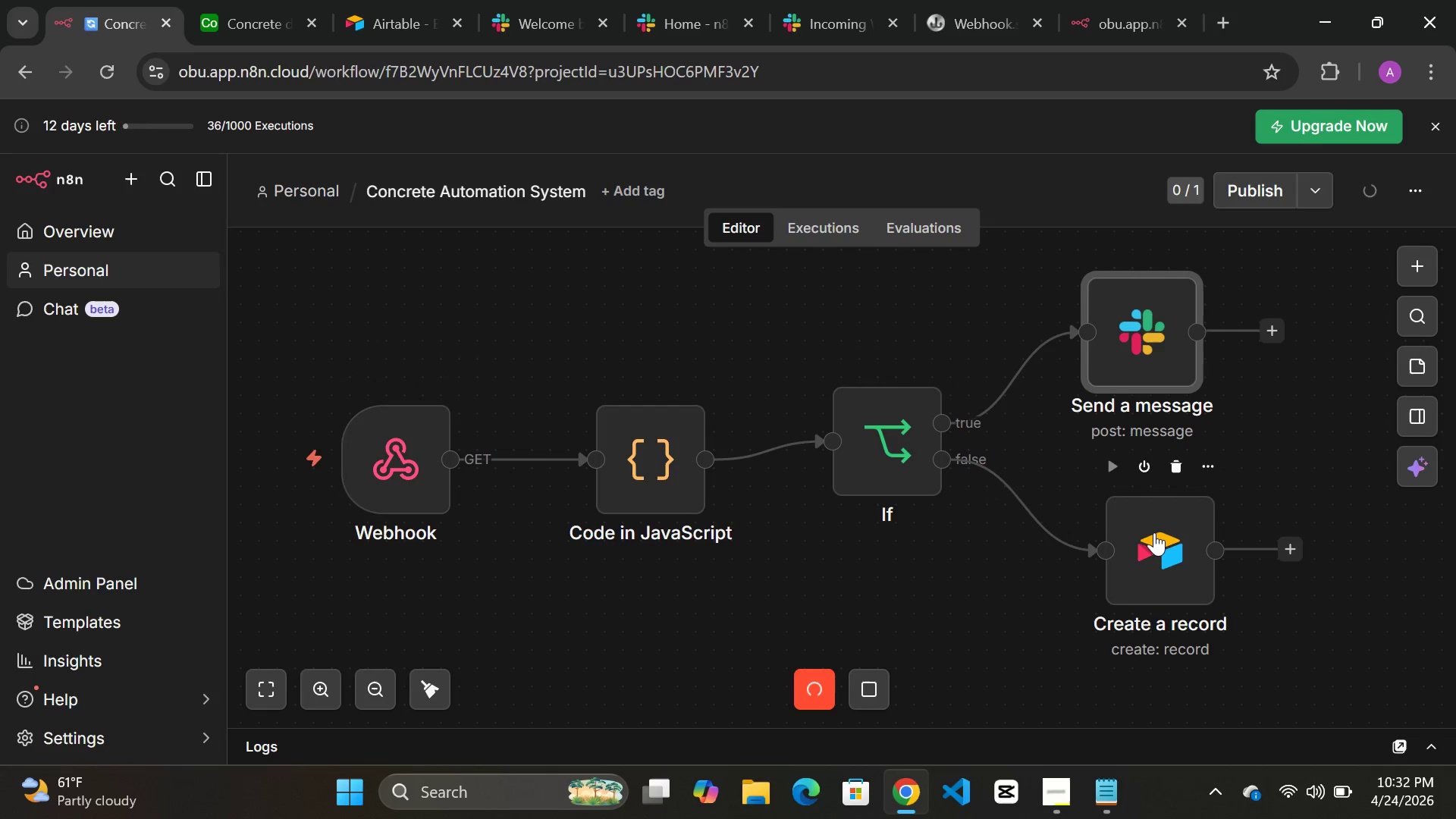 
left_click_drag(start_coordinate=[1154, 532], to_coordinate=[1136, 533])
 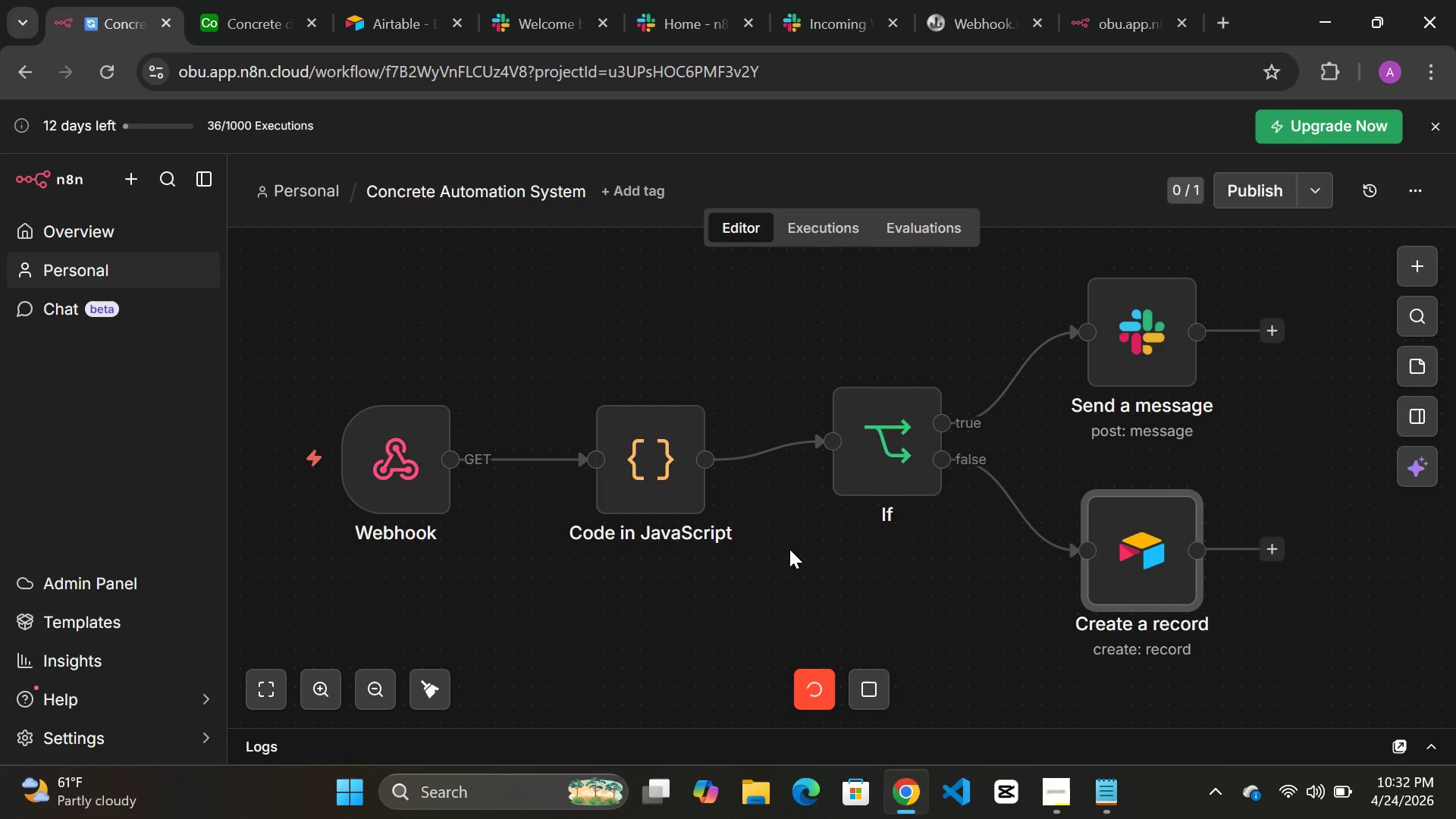 
wait(20.75)
 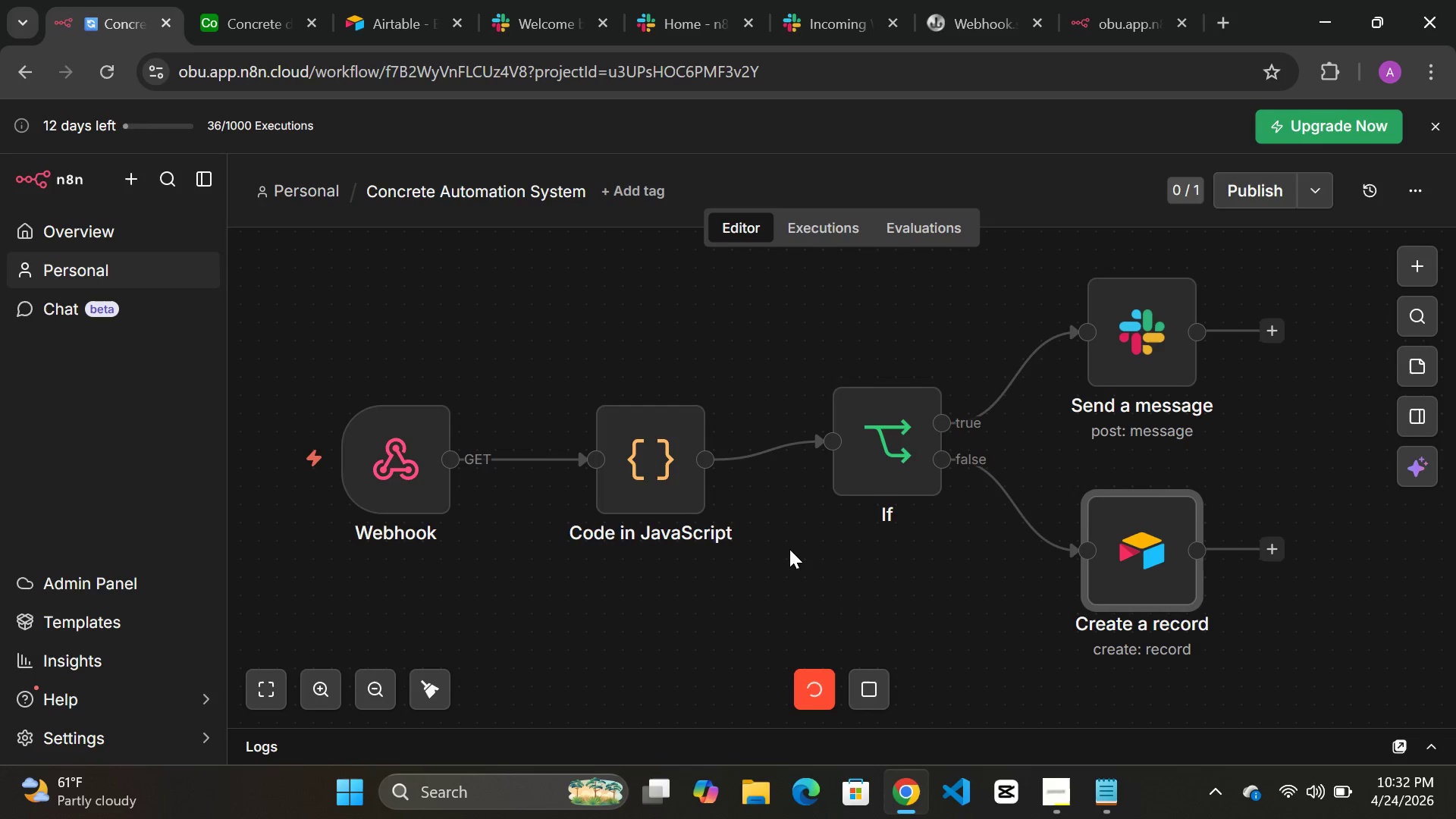 
left_click([1047, 806])